 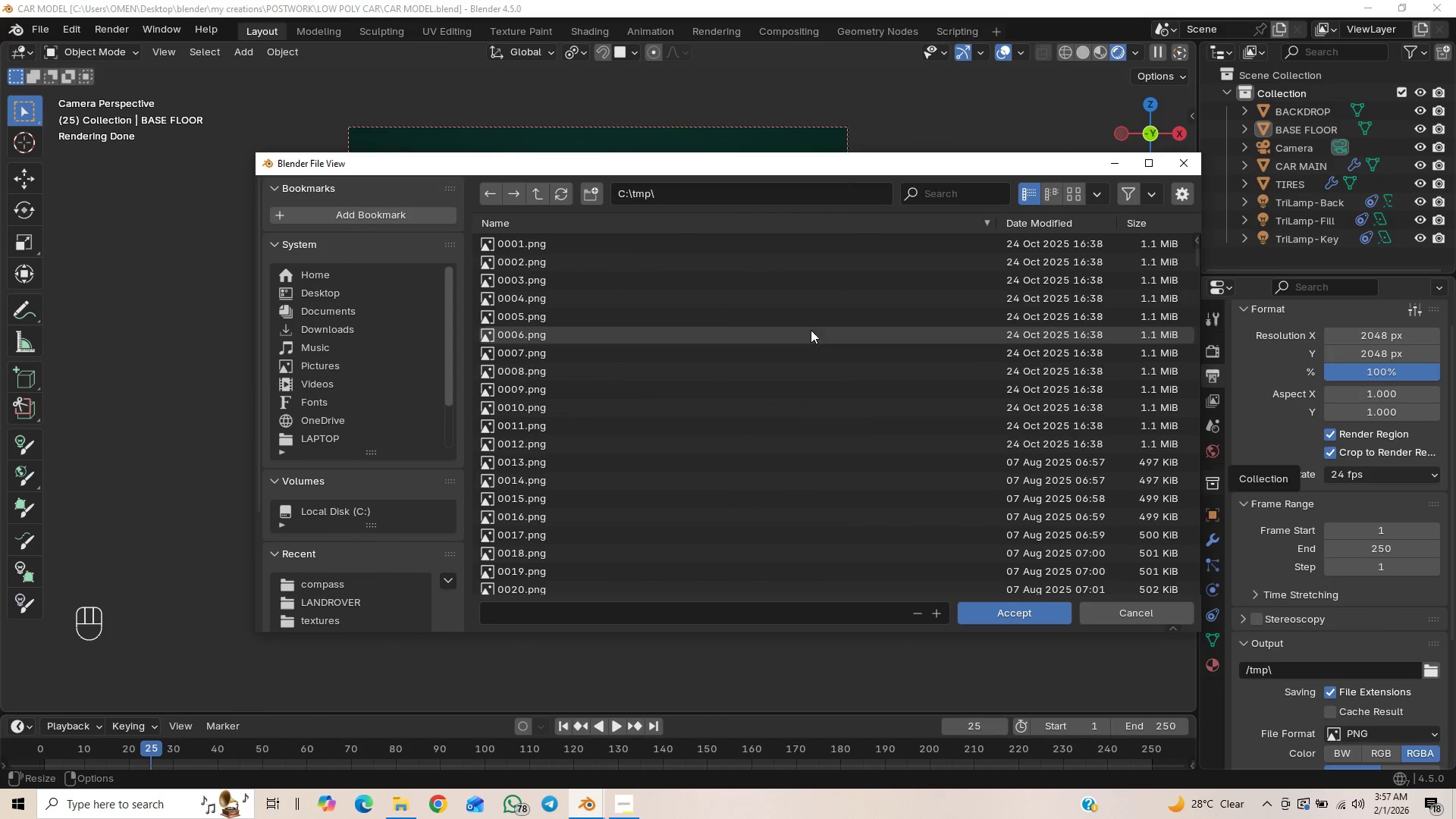 
left_click([538, 193])
 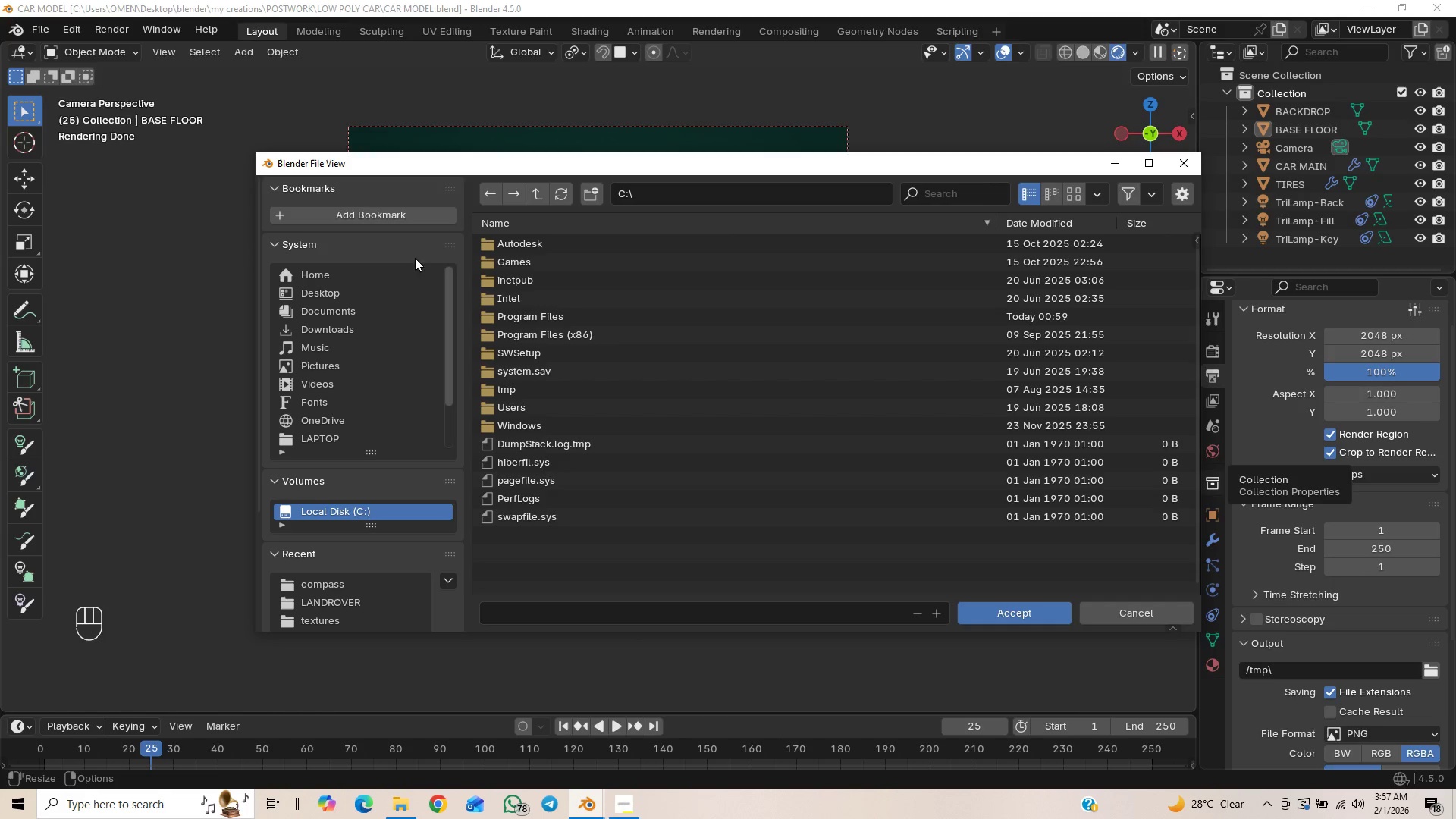 
left_click([342, 291])
 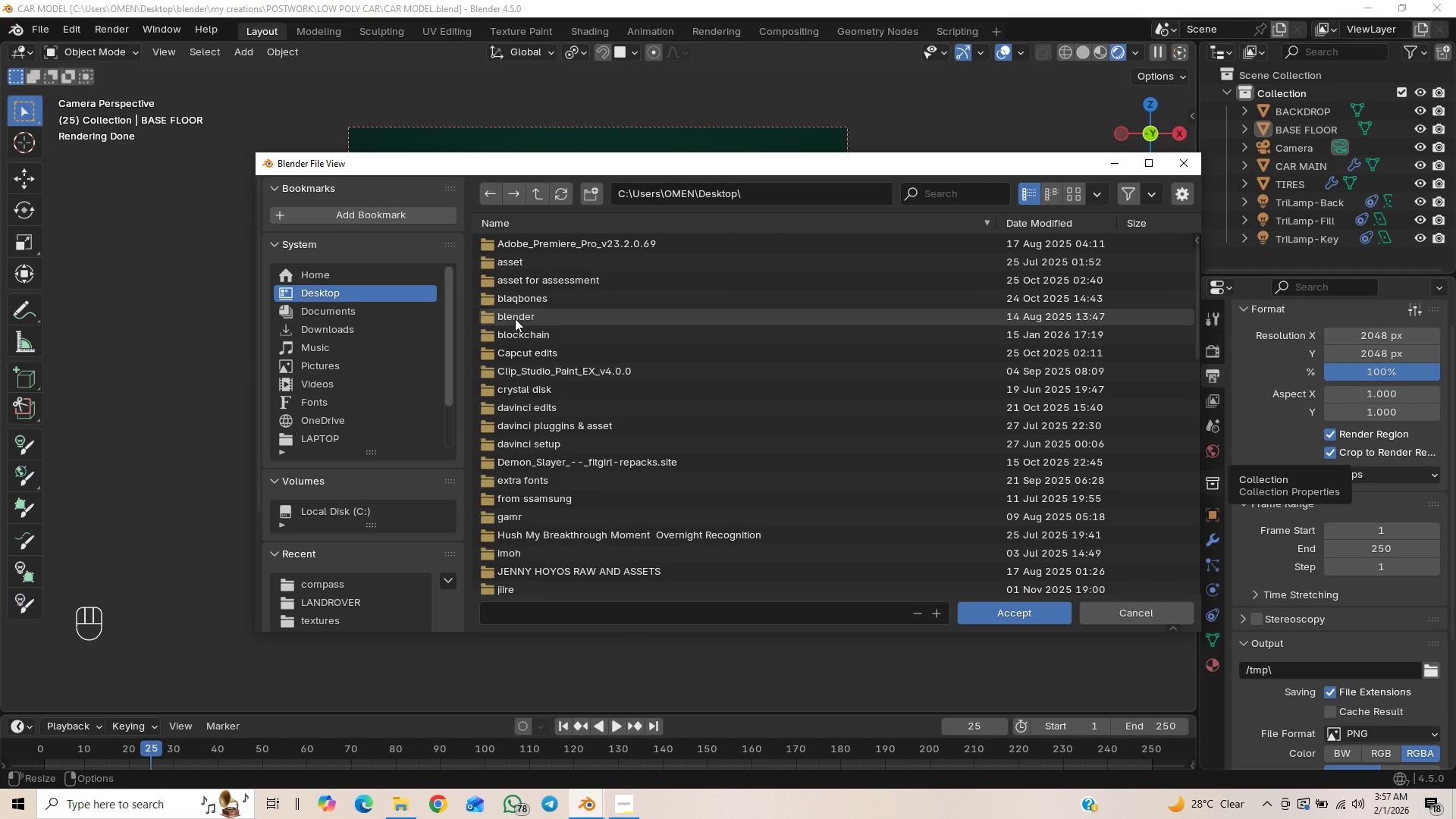 
double_click([516, 318])
 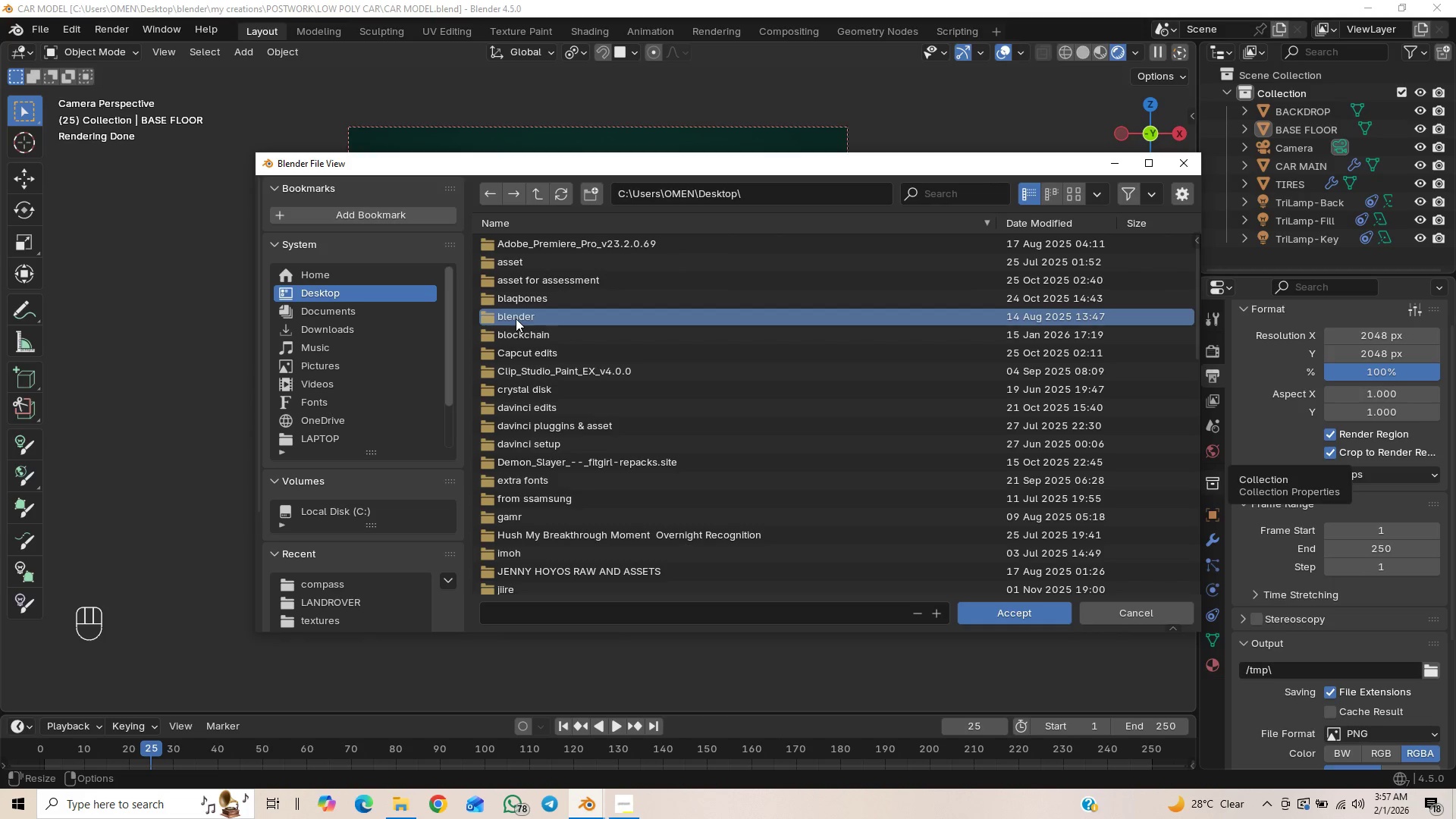 
triple_click([516, 318])
 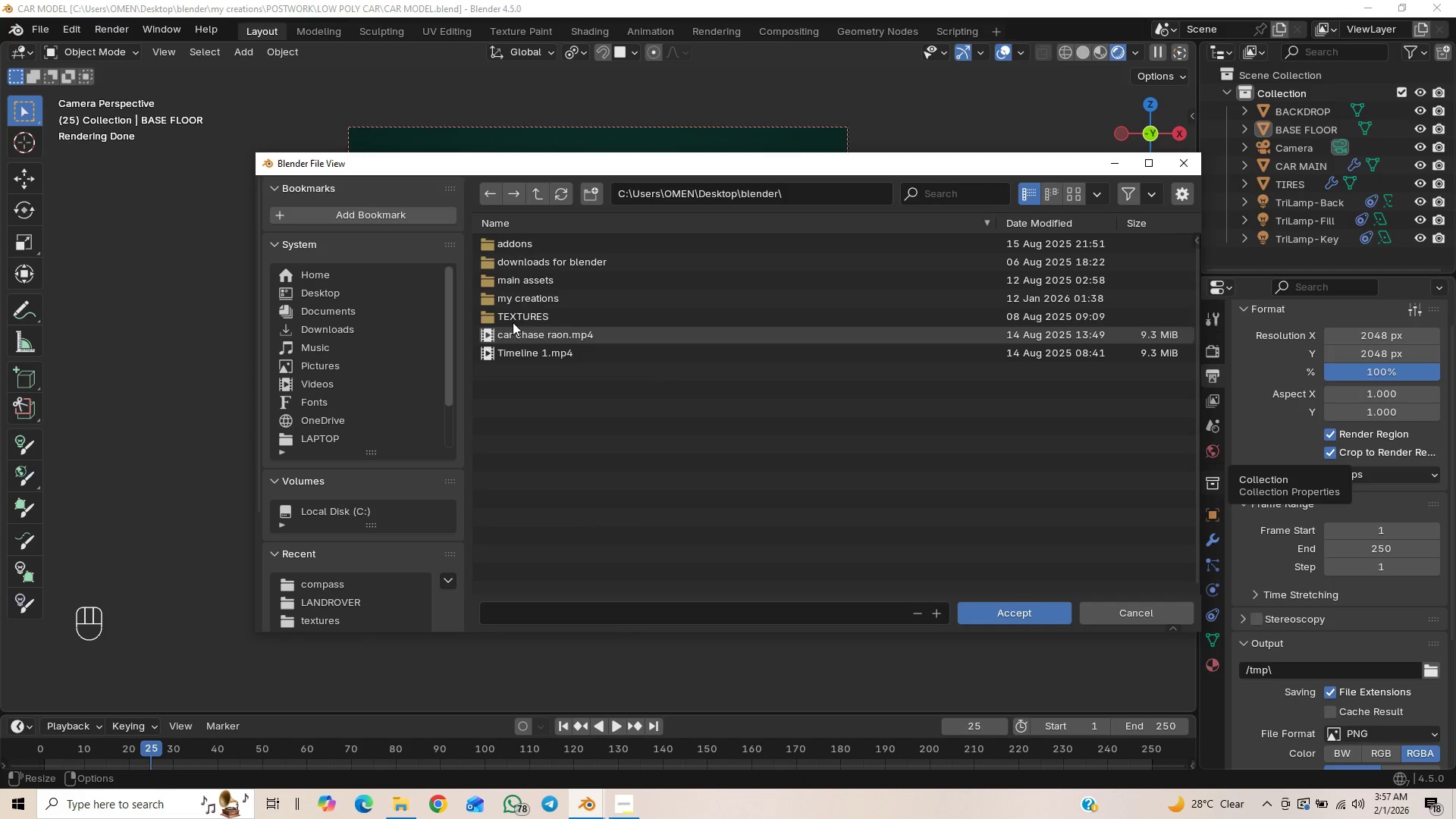 
double_click([522, 297])
 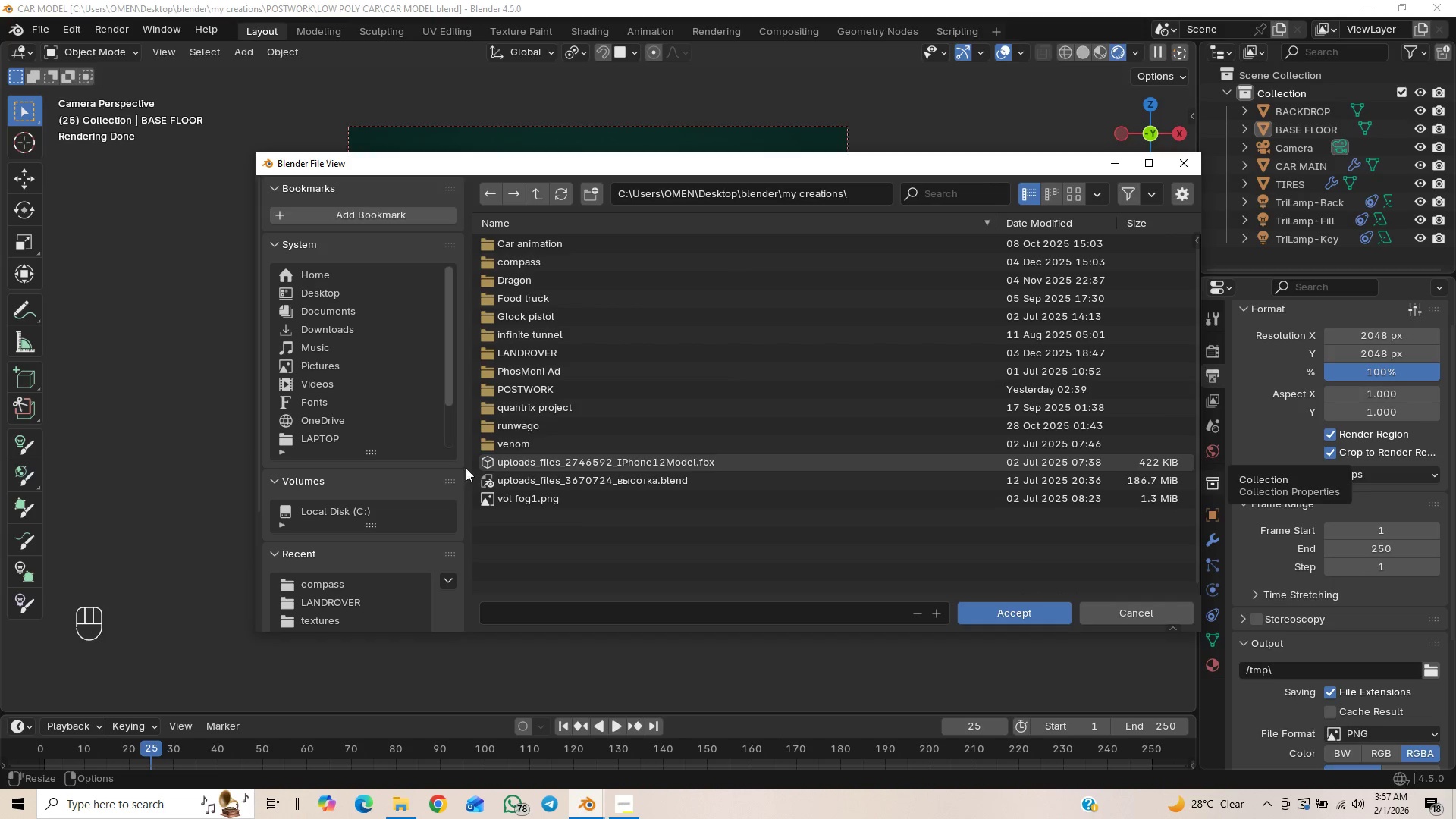 
double_click([522, 390])
 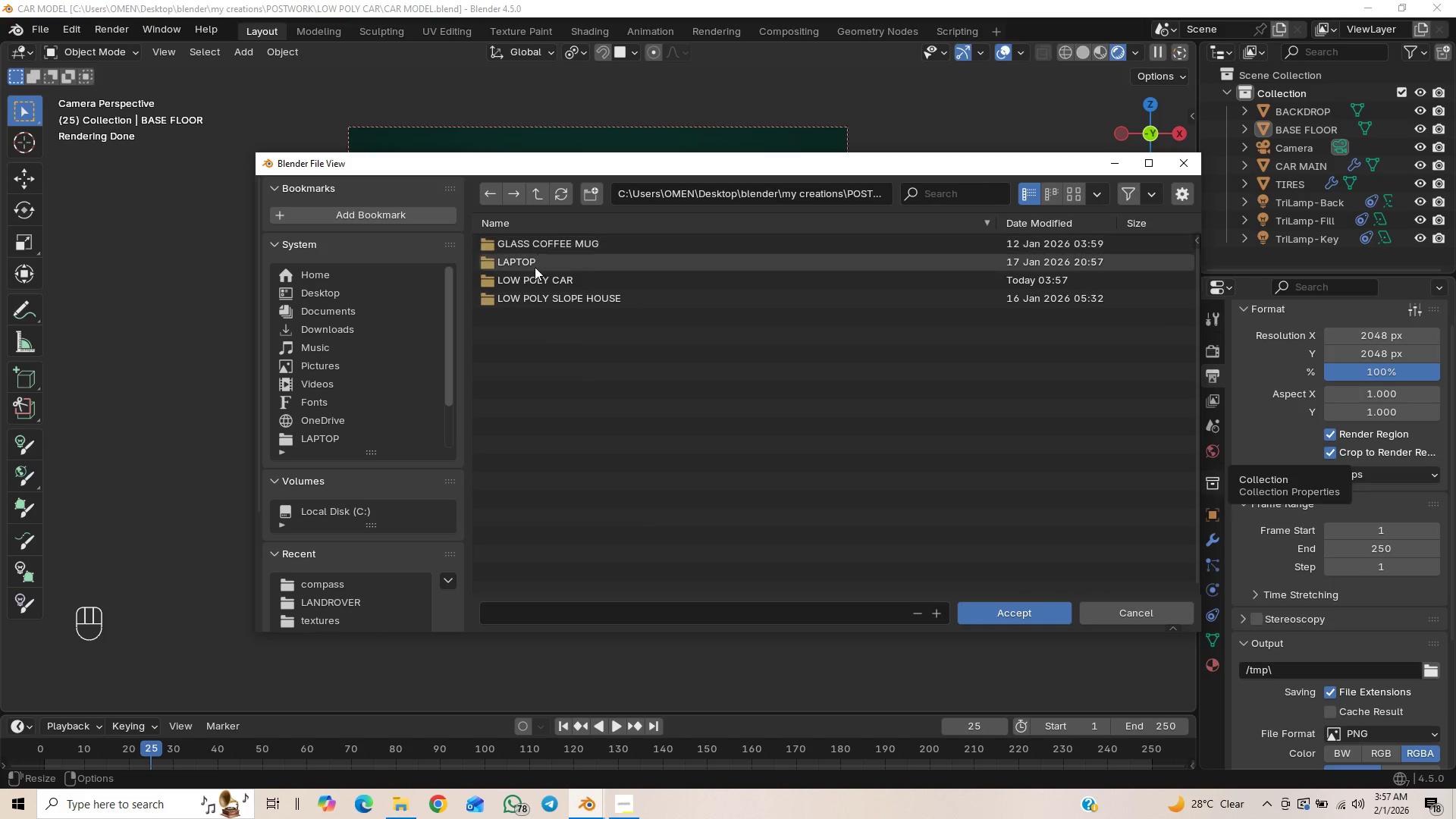 
double_click([532, 278])
 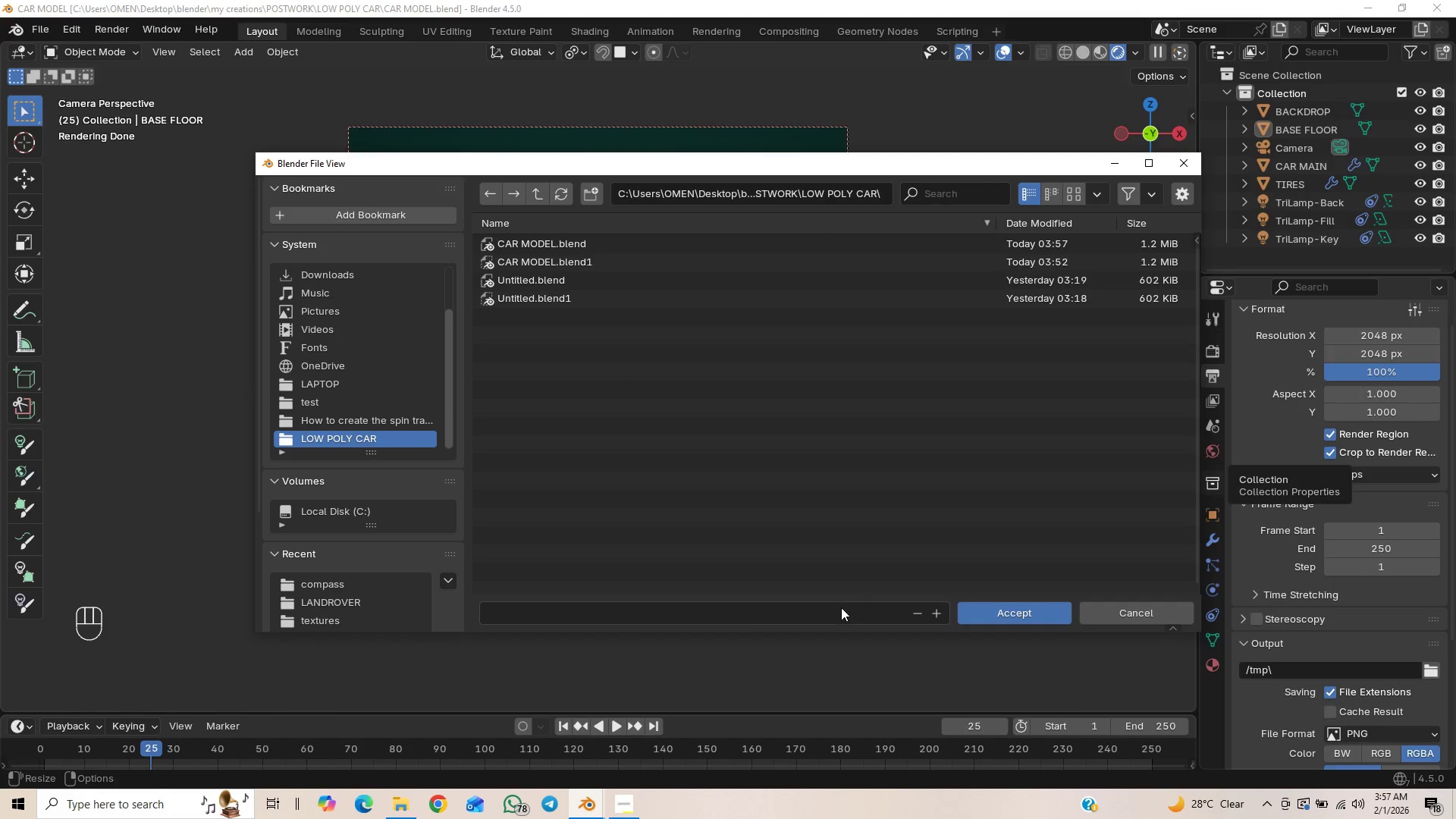 
left_click([976, 612])
 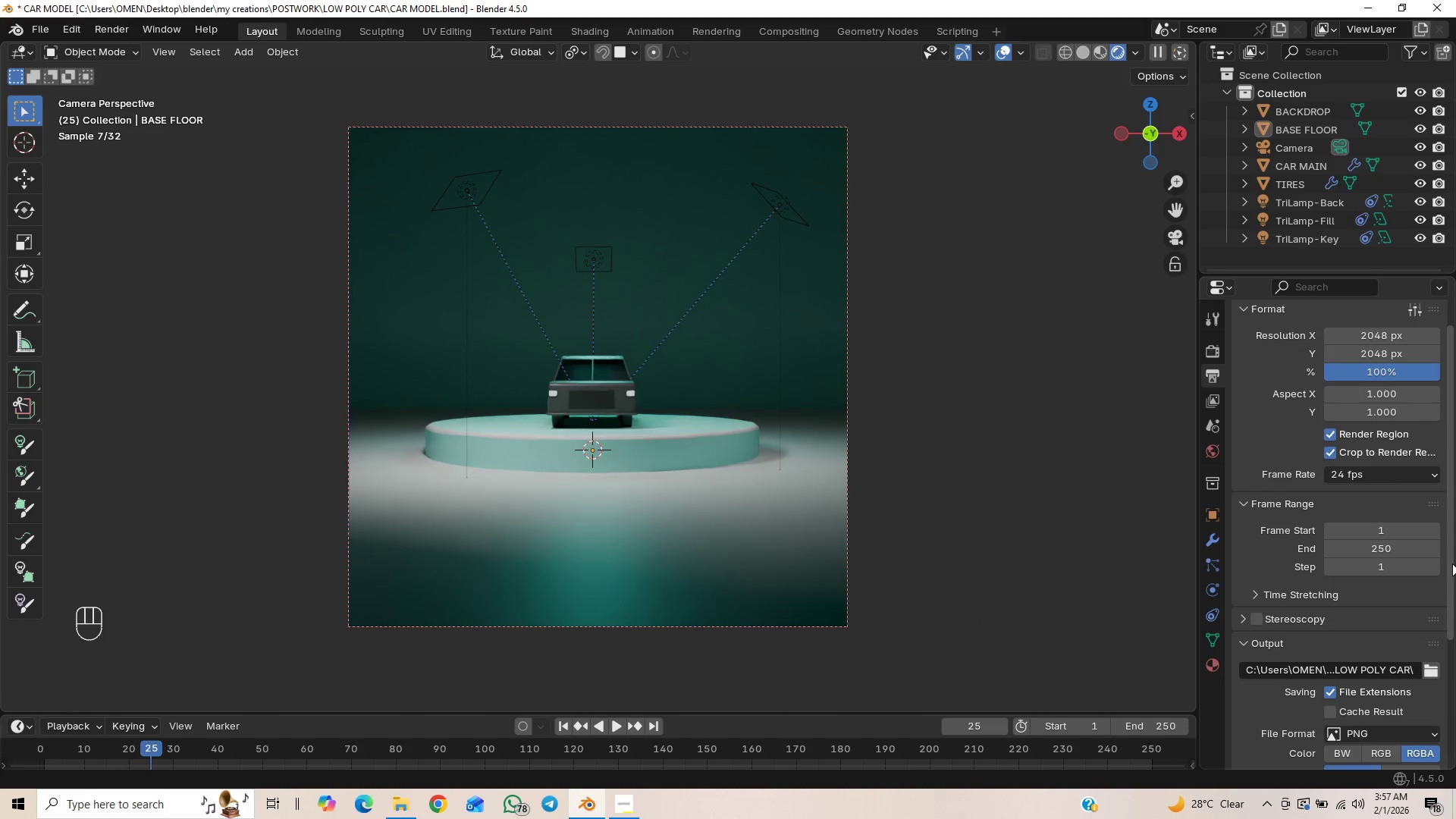 
scroll: coordinate [1385, 657], scroll_direction: down, amount: 6.0
 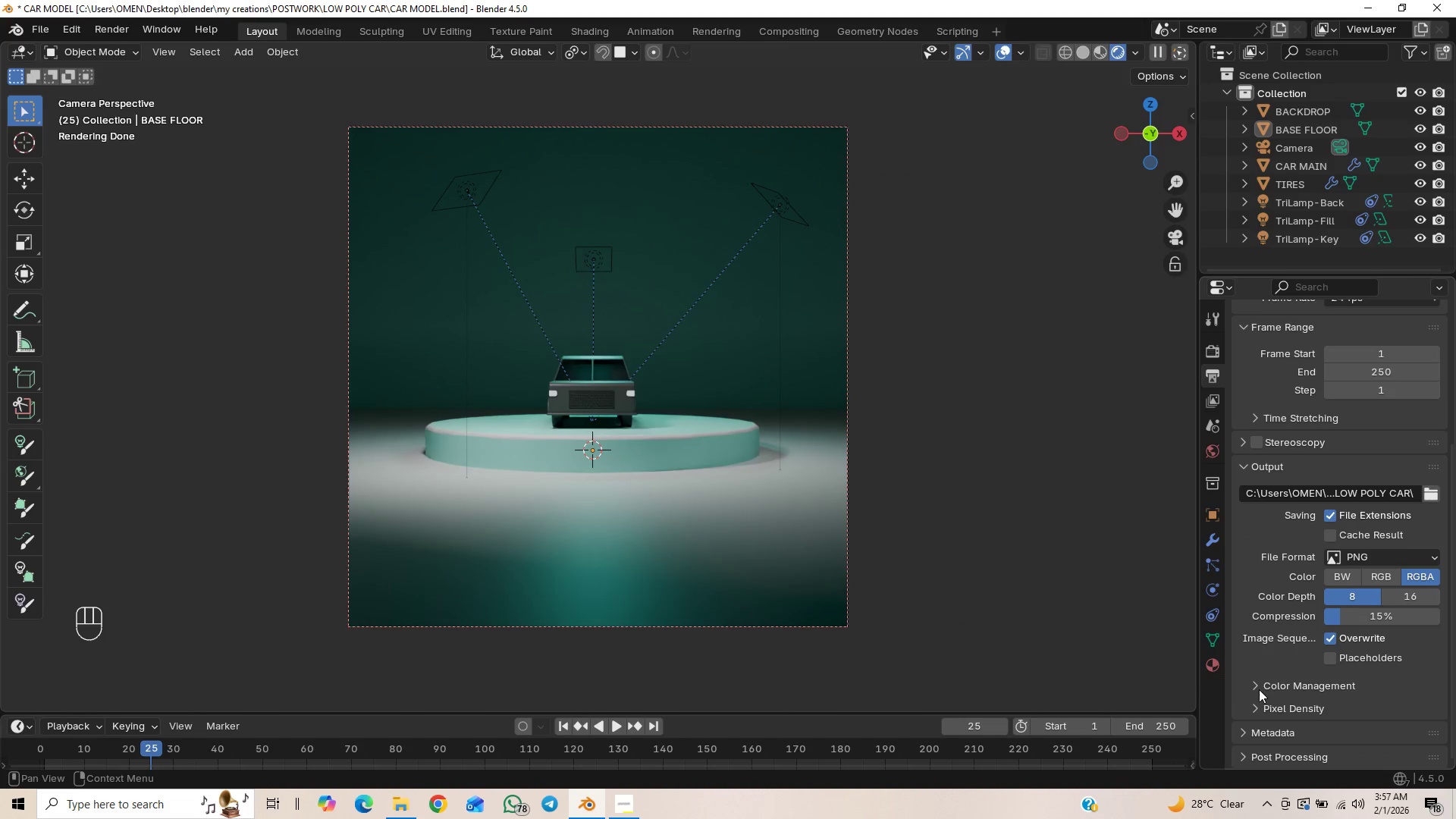 
left_click([1255, 687])
 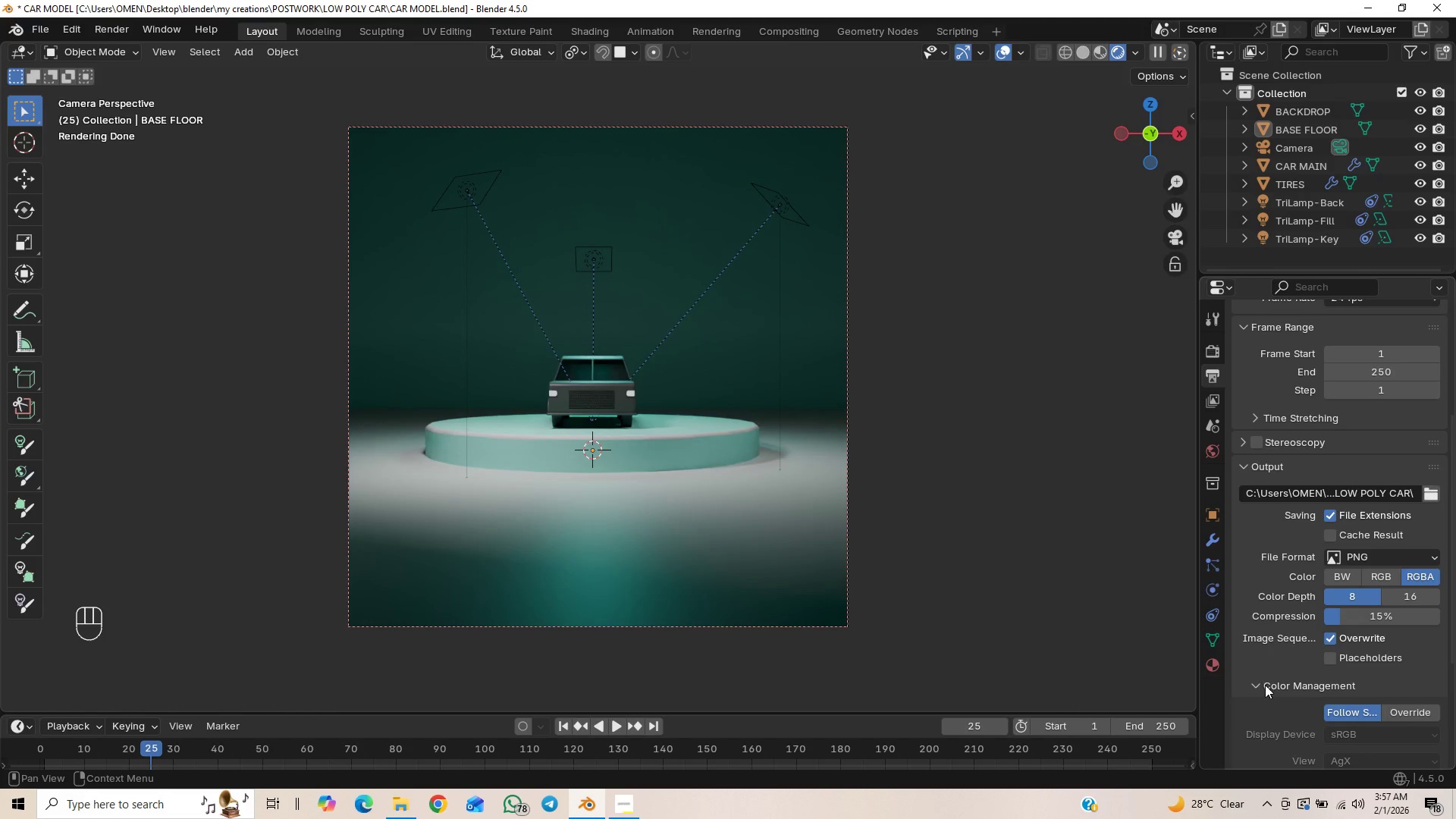 
scroll: coordinate [1288, 676], scroll_direction: down, amount: 3.0
 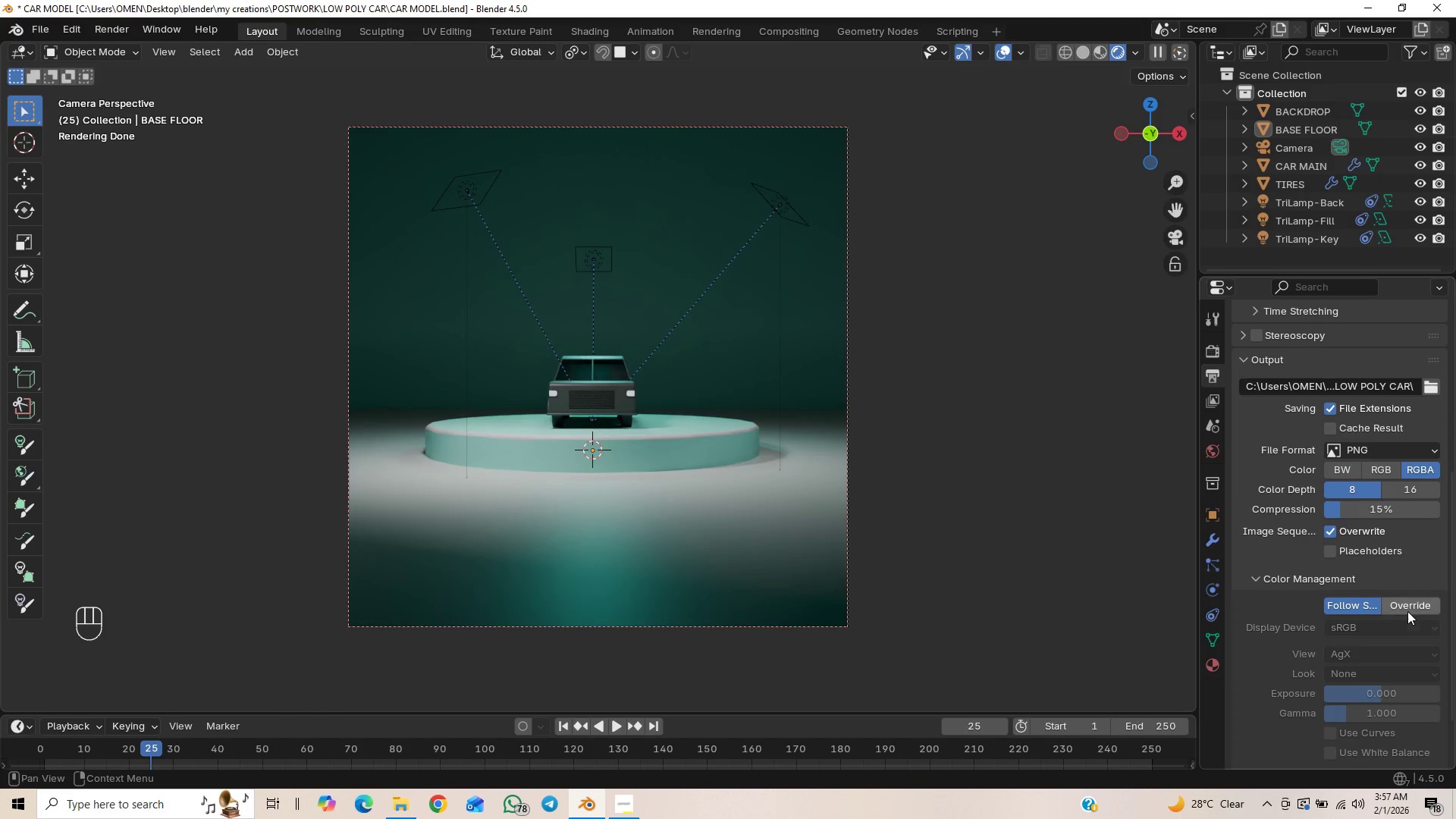 
left_click([1411, 605])
 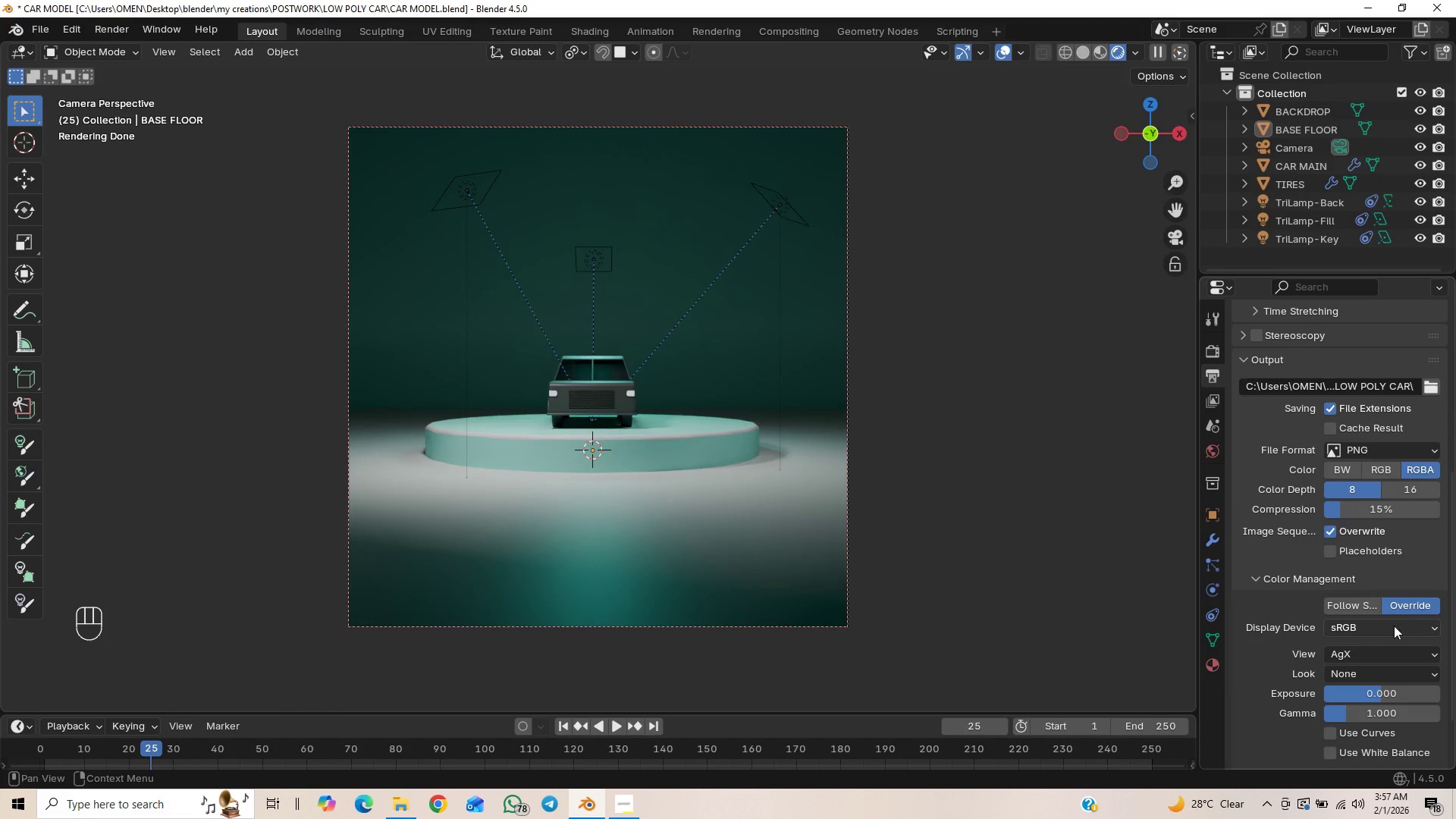 
scroll: coordinate [1374, 635], scroll_direction: down, amount: 2.0
 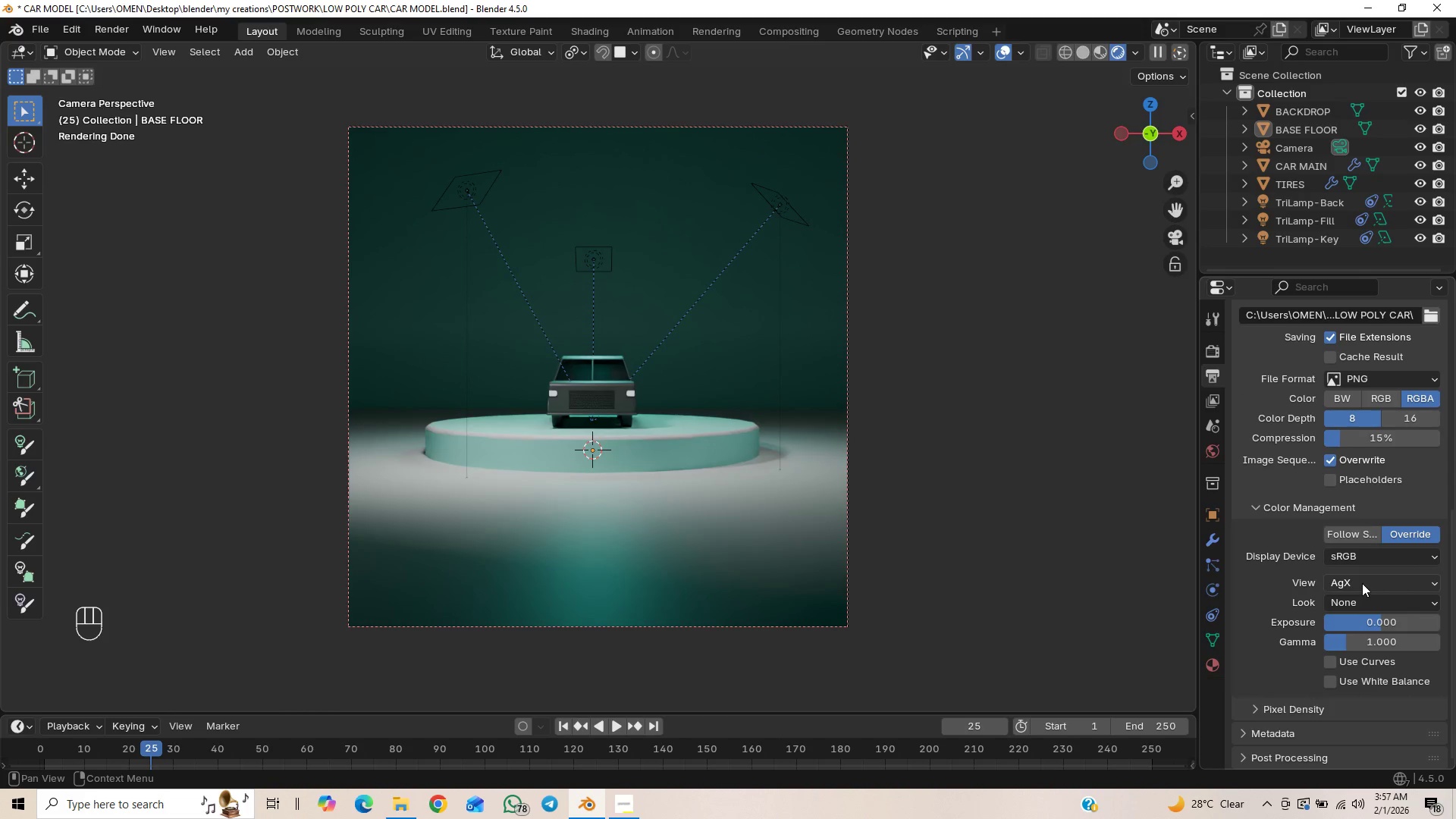 
left_click([1357, 594])
 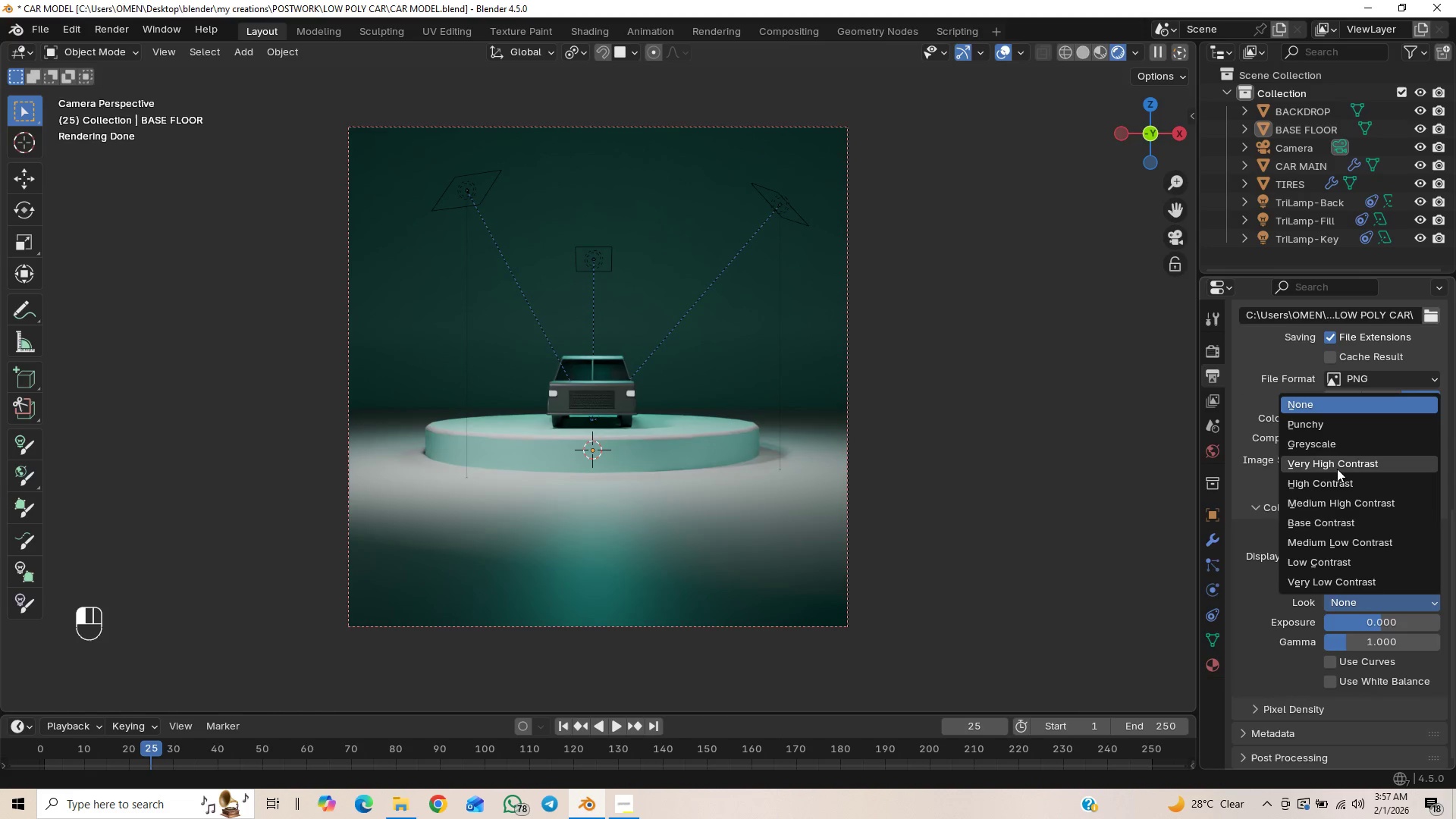 
left_click([1332, 478])
 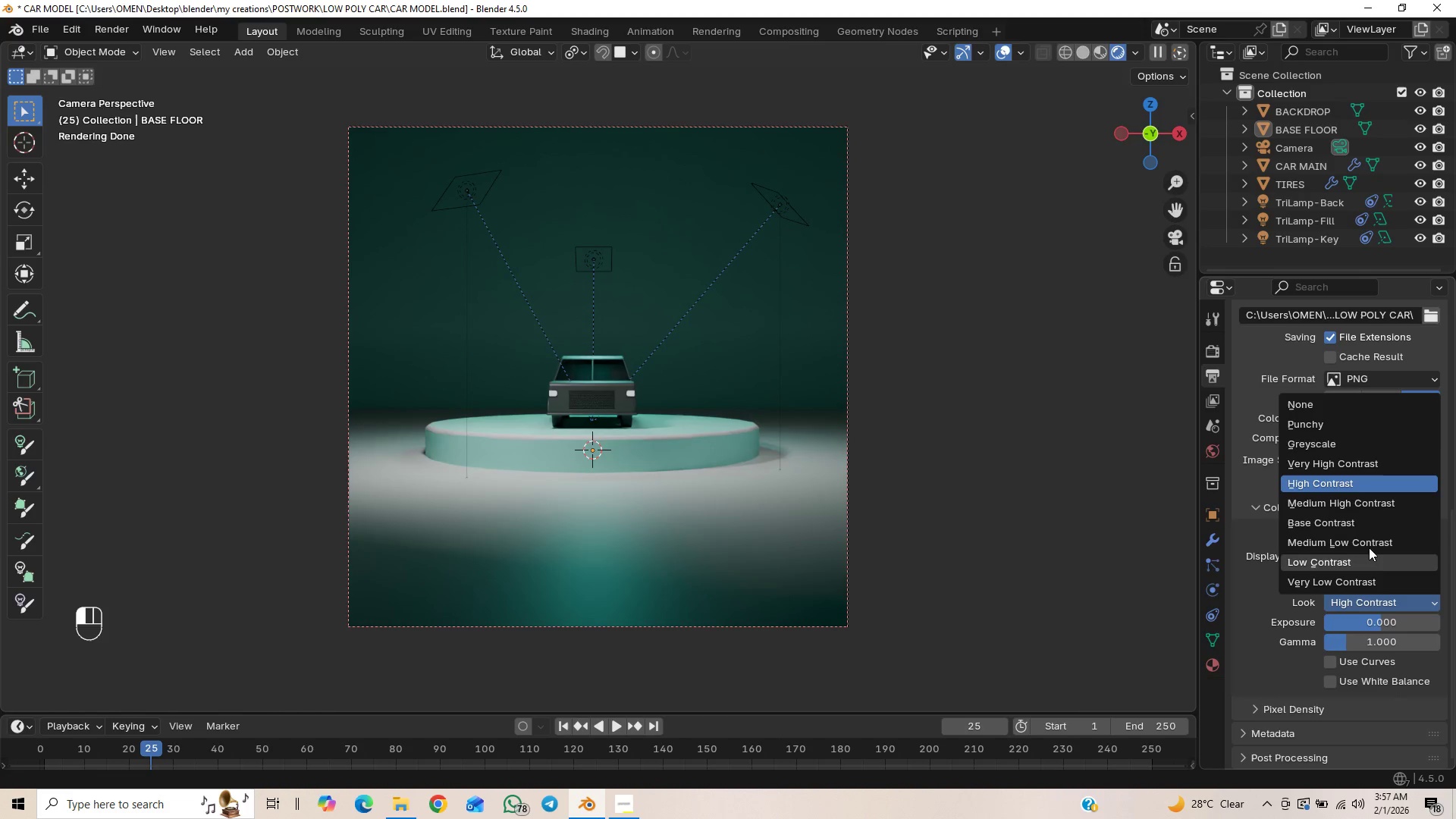 
left_click([1342, 409])
 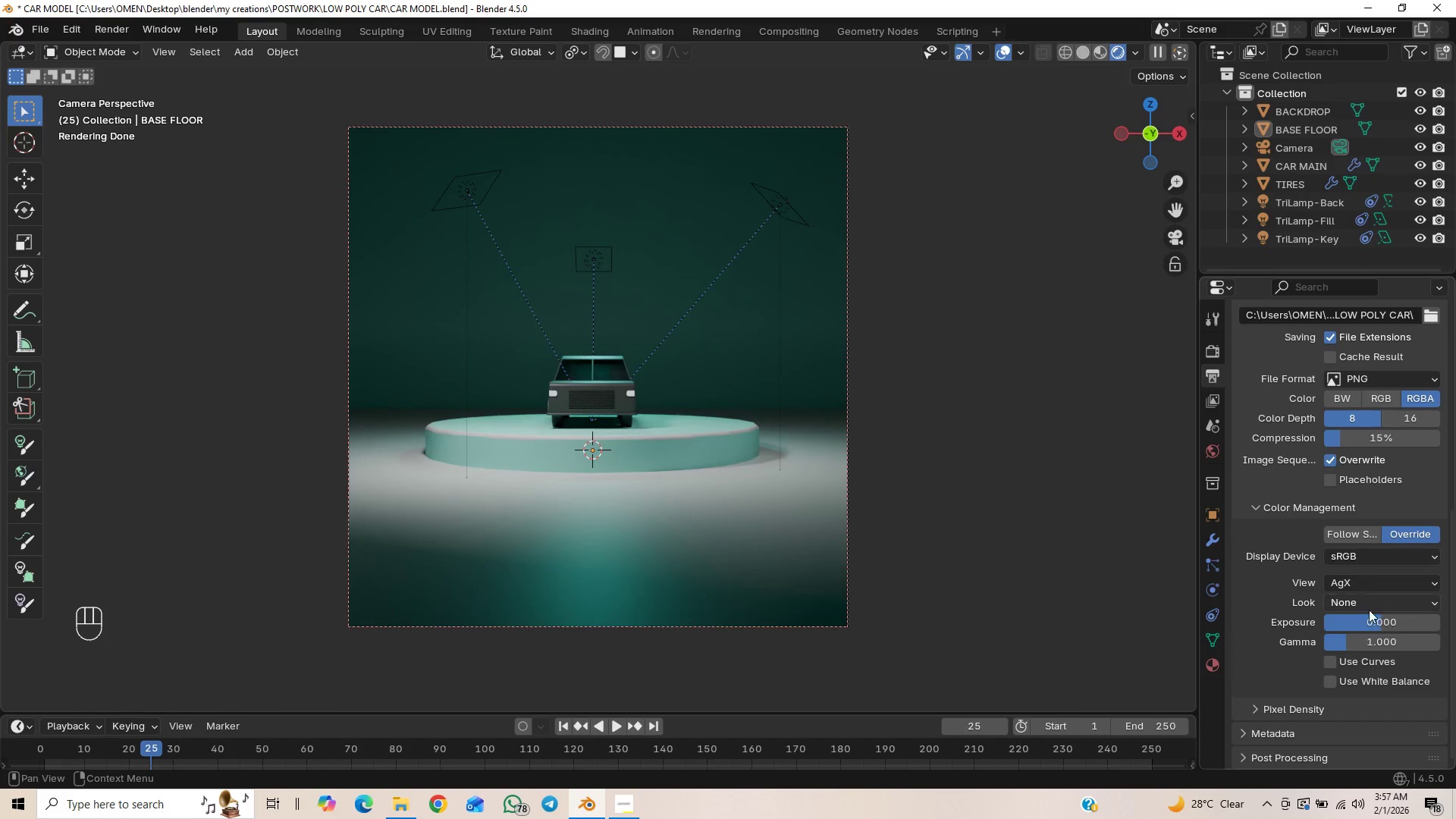 
scroll: coordinate [1353, 642], scroll_direction: down, amount: 2.0
 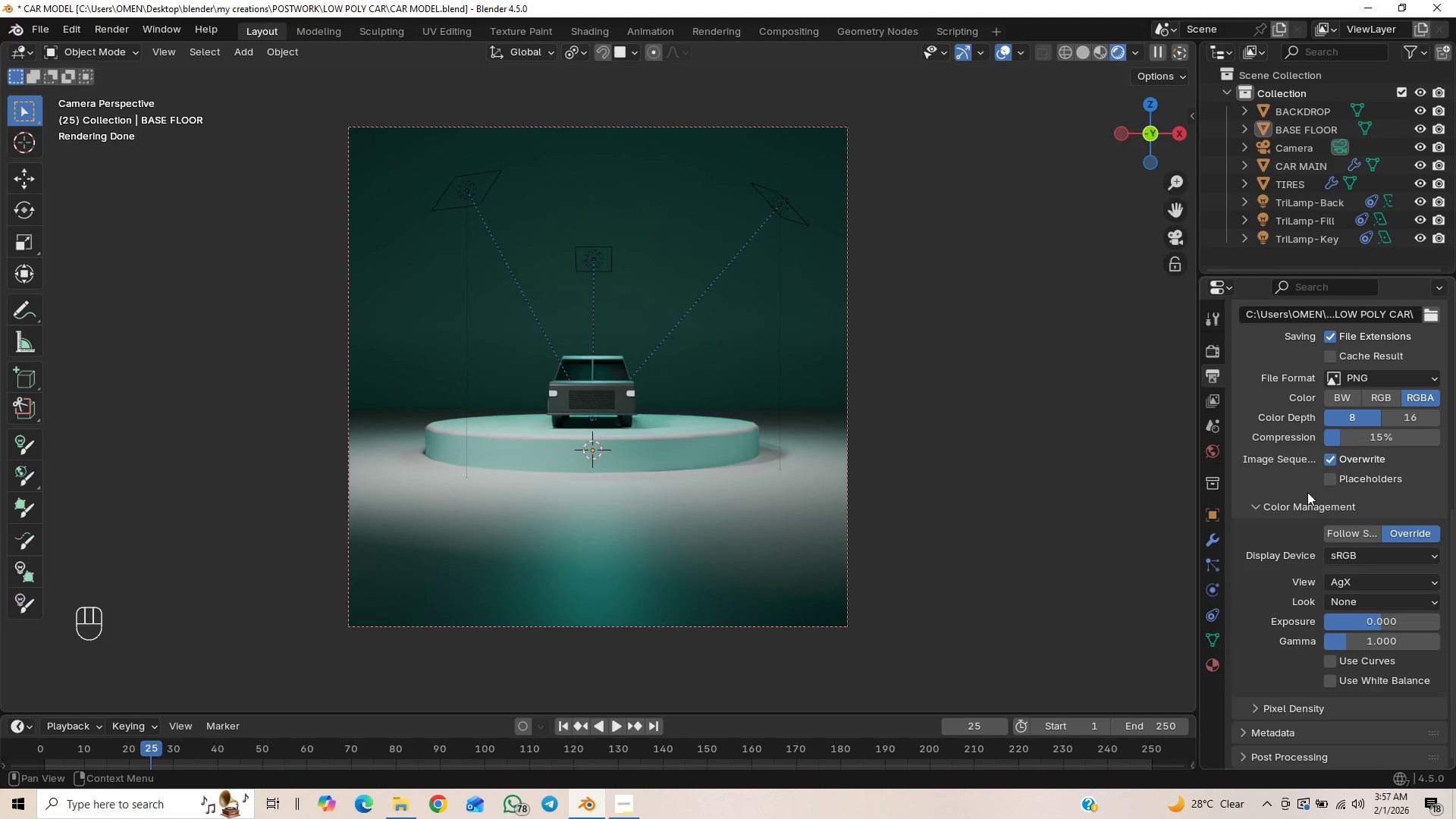 
left_click([1335, 581])
 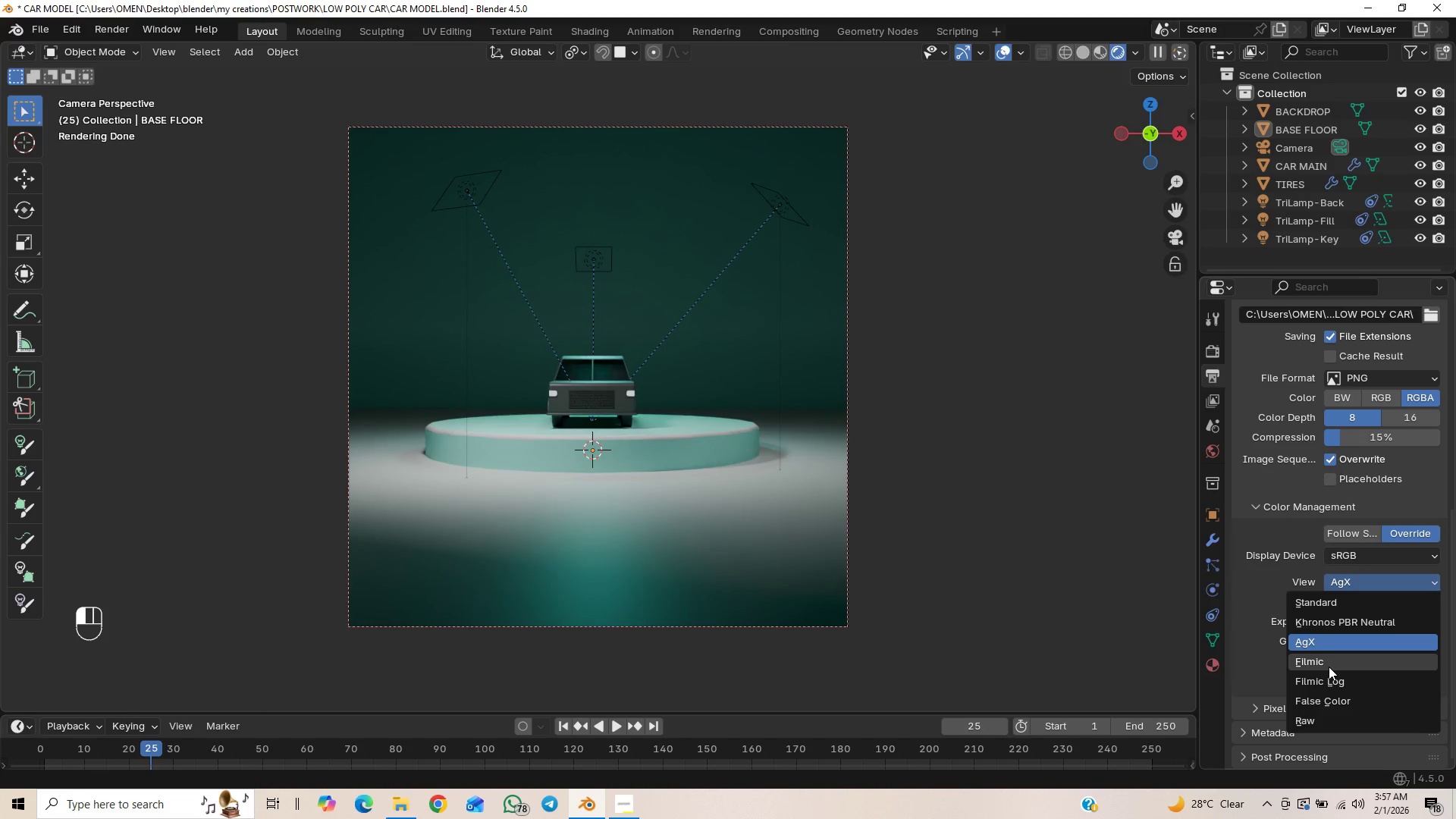 
left_click([1329, 667])
 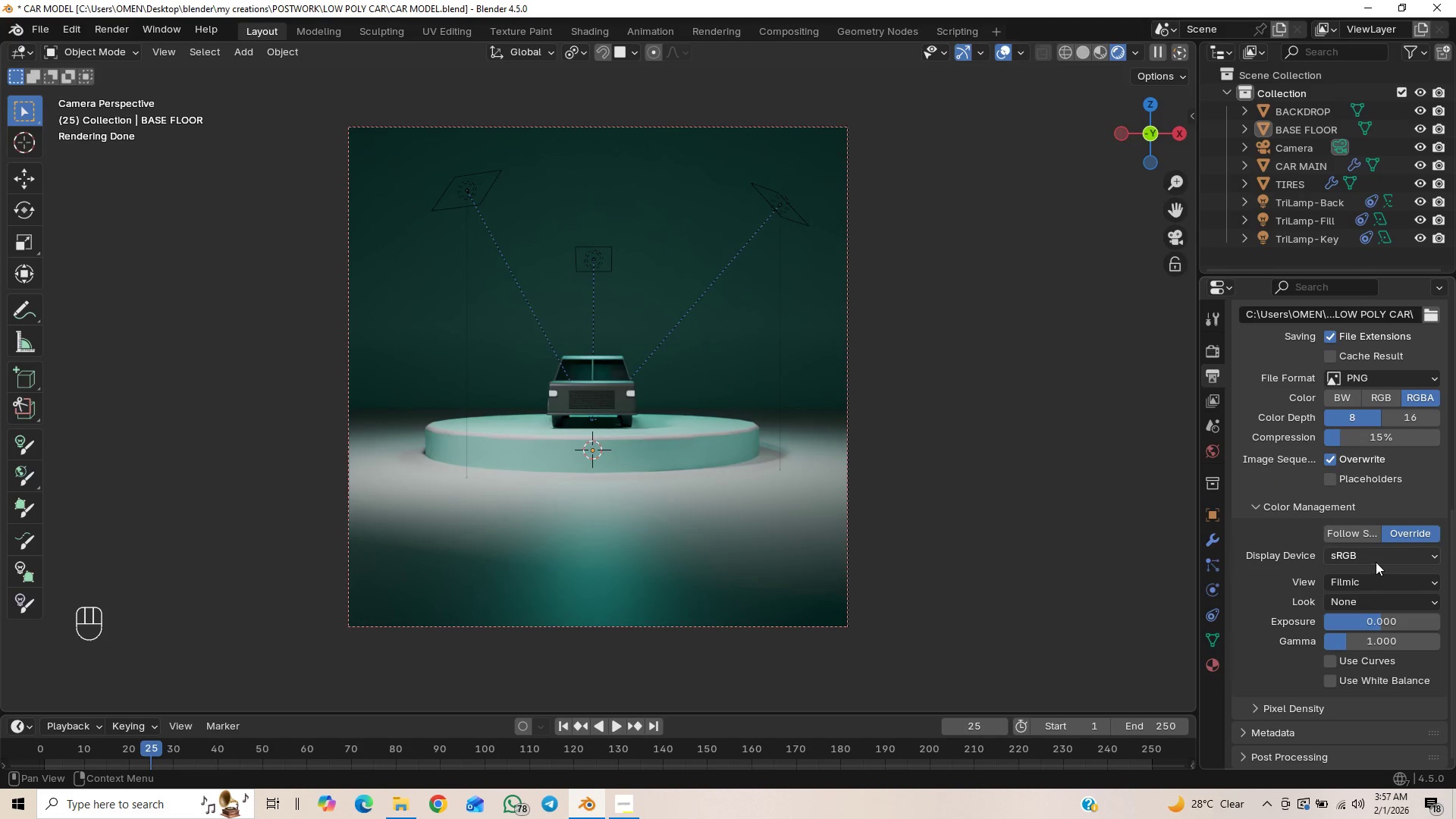 
left_click([1359, 577])
 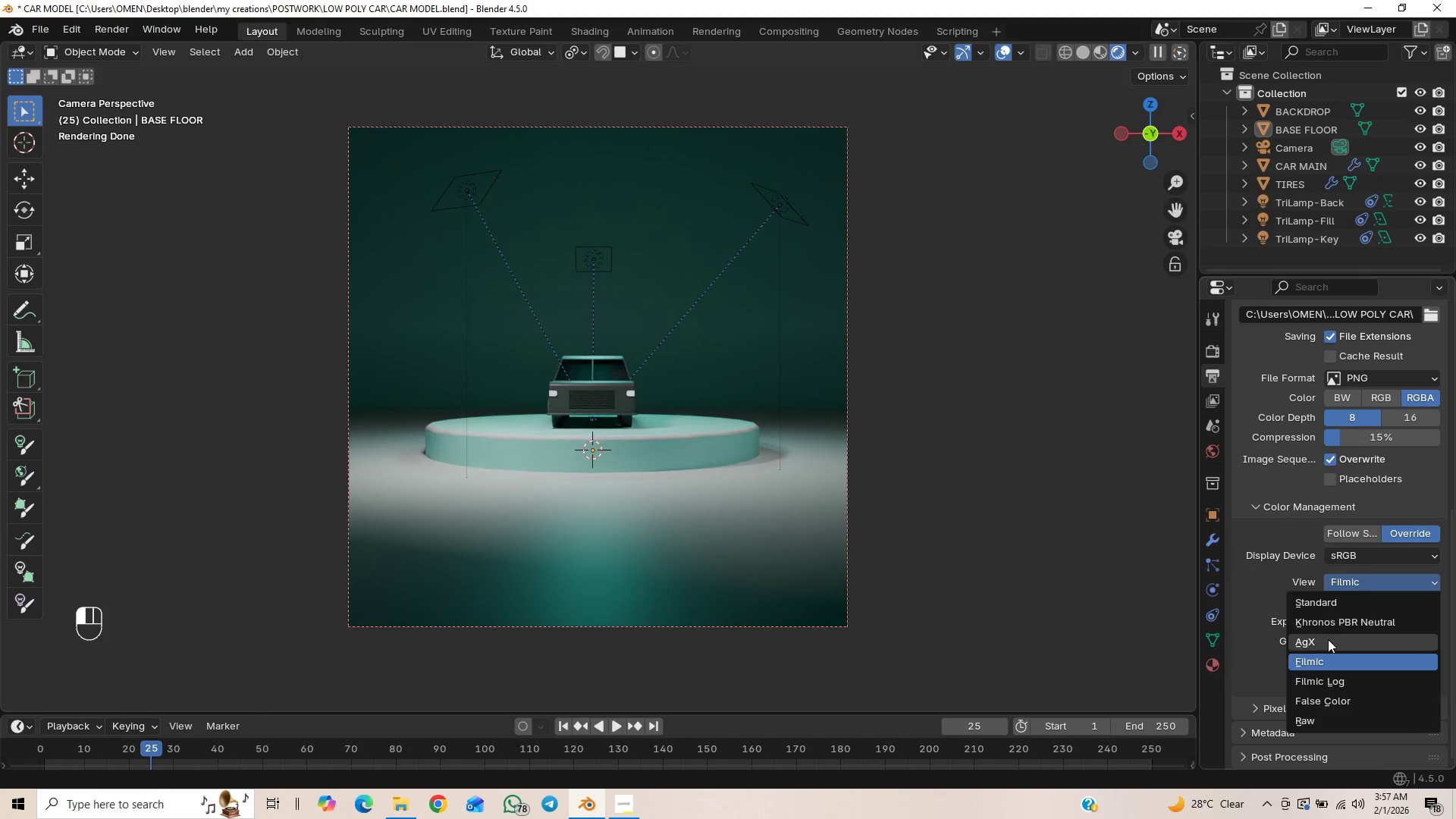 
left_click([1327, 639])
 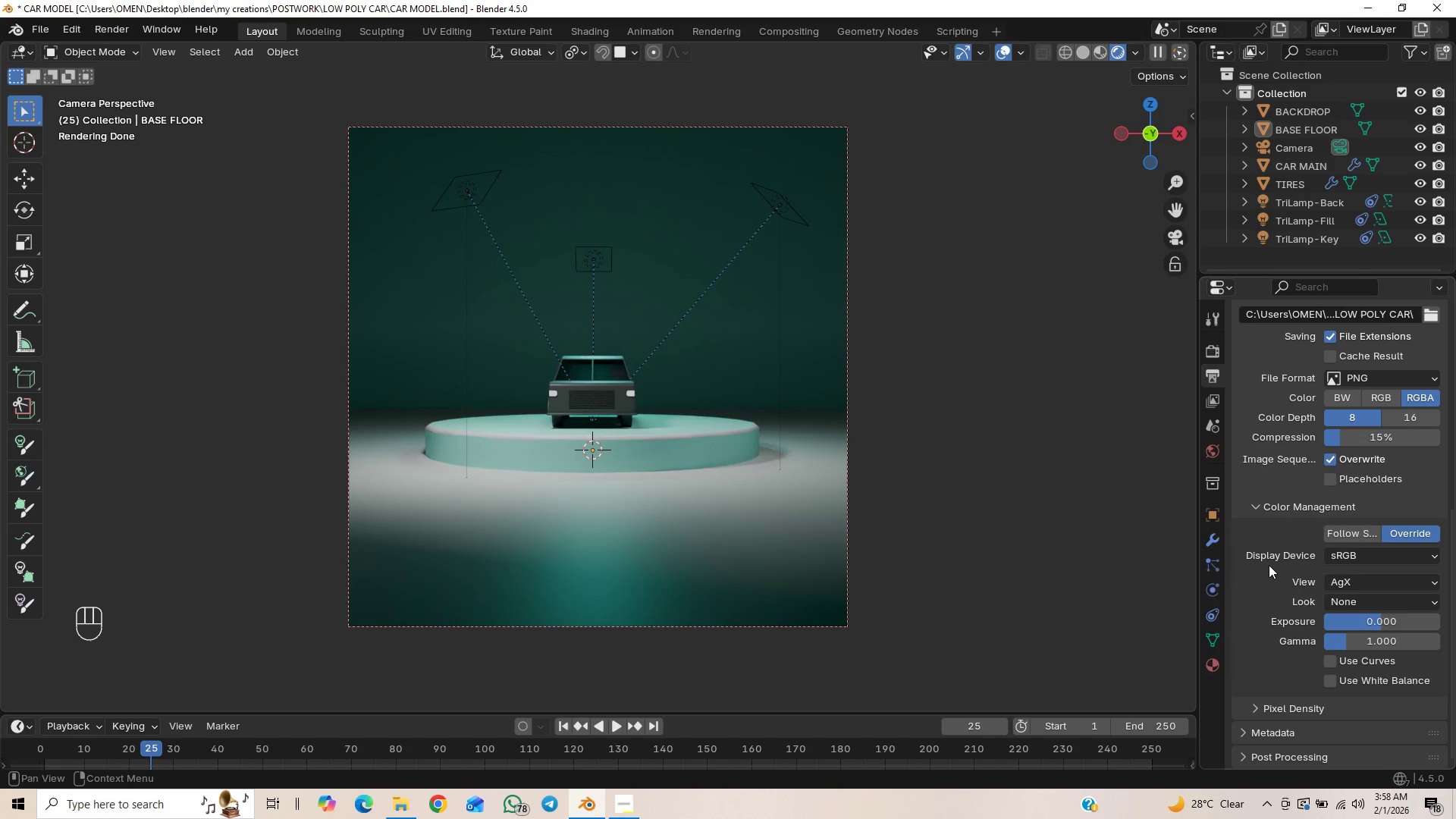 
scroll: coordinate [1264, 579], scroll_direction: down, amount: 1.0
 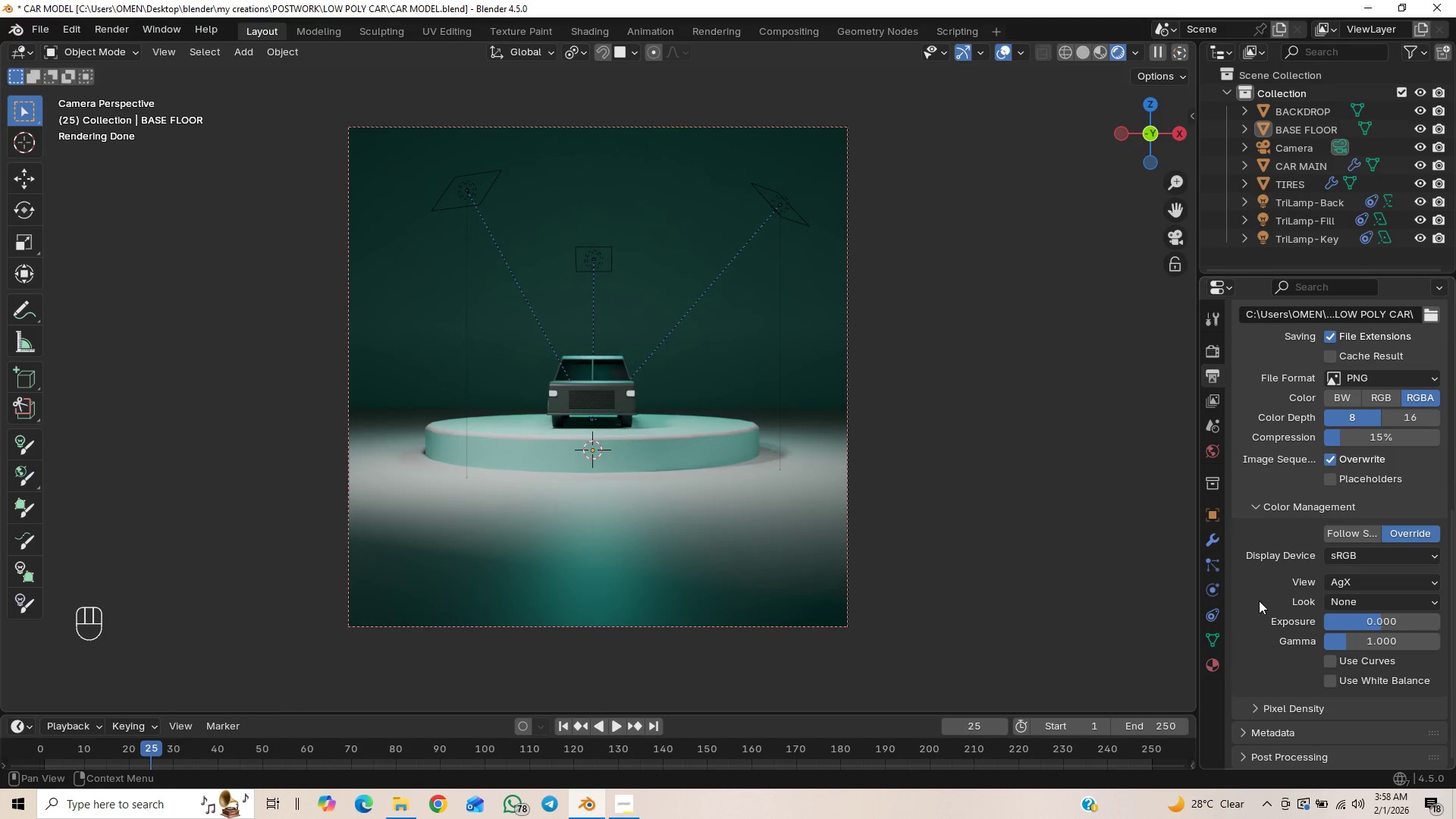 
scroll: coordinate [1286, 444], scroll_direction: up, amount: 14.0
 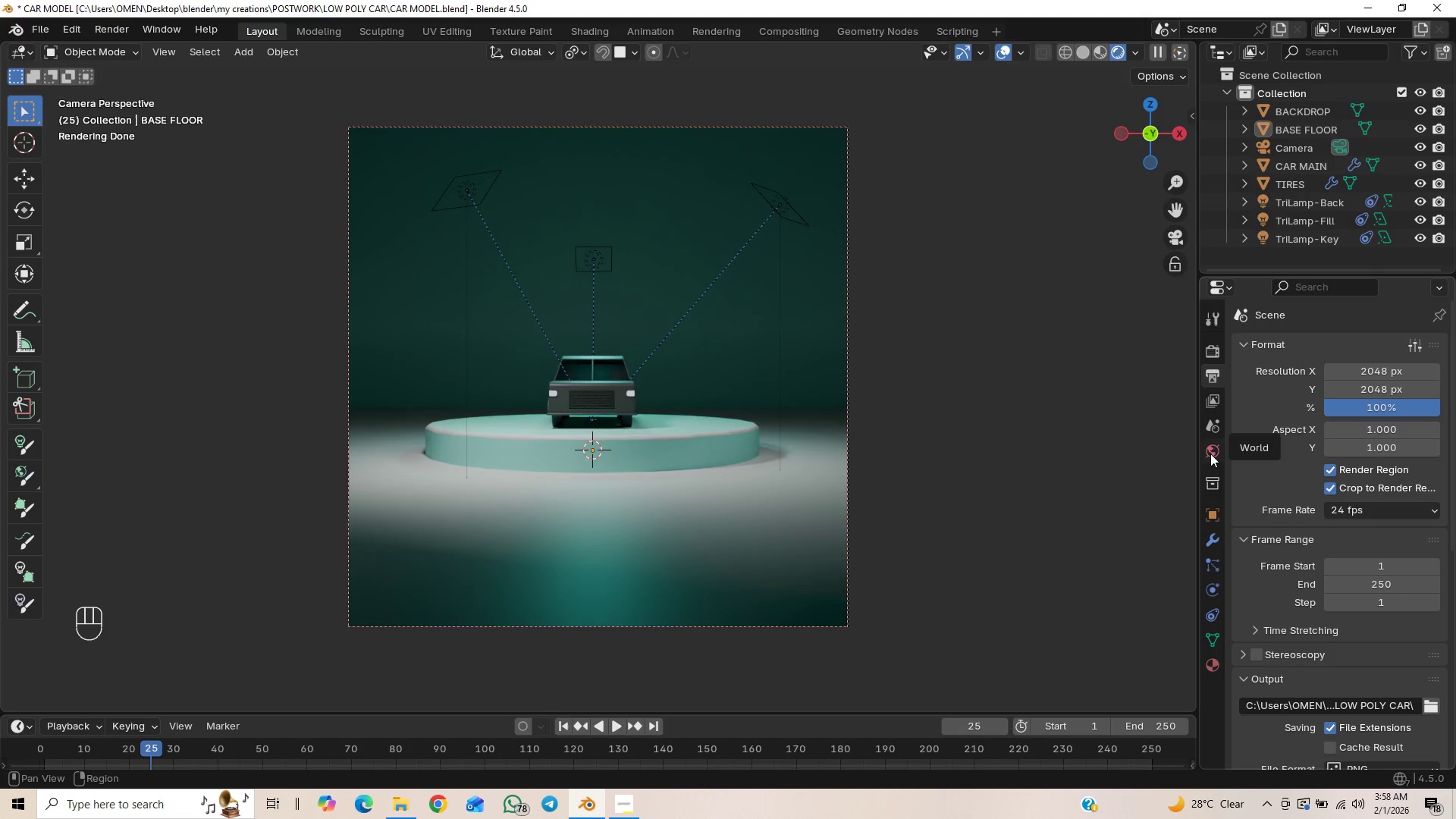 
left_click([1208, 349])
 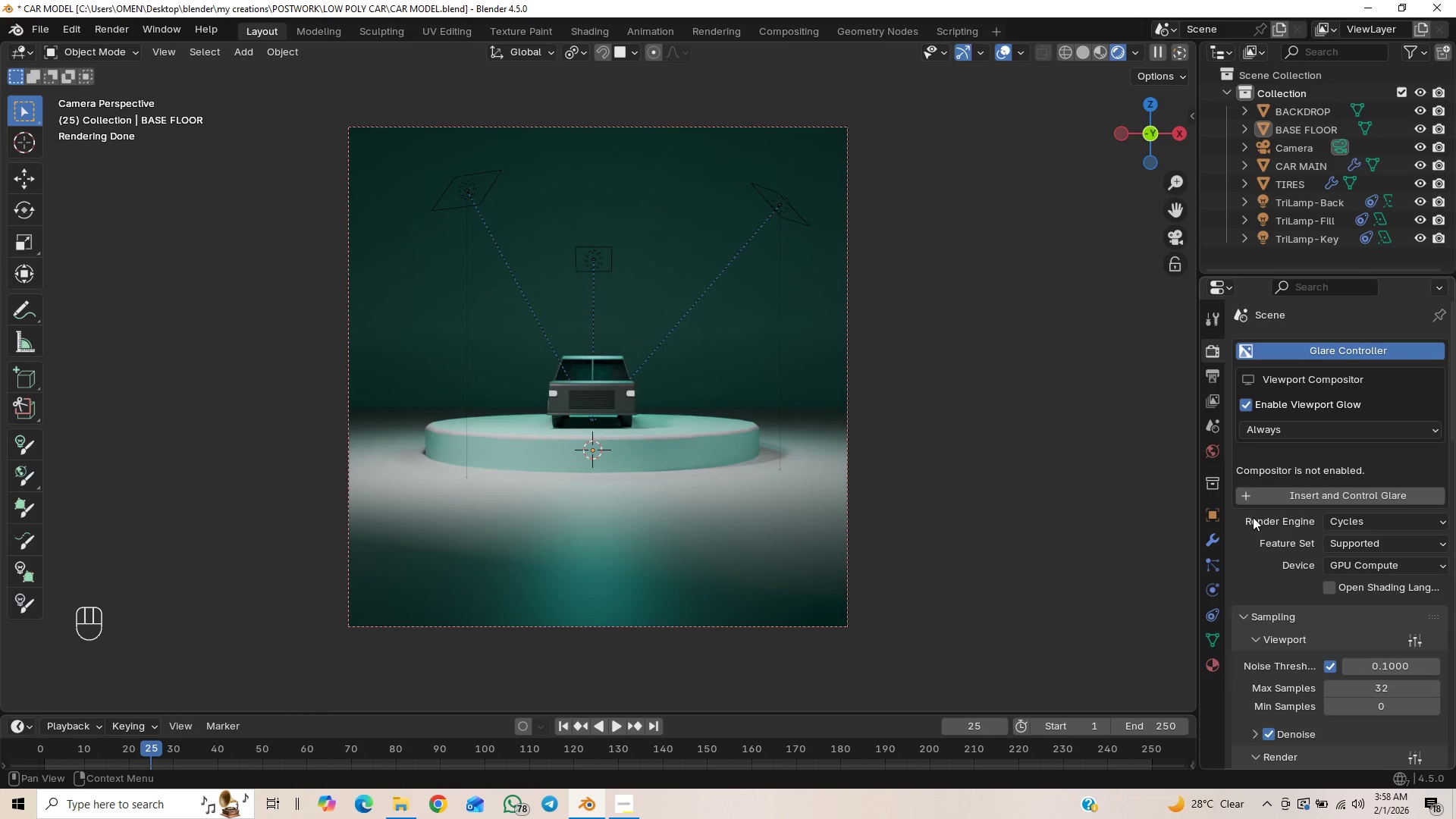 
scroll: coordinate [1276, 592], scroll_direction: down, amount: 5.0
 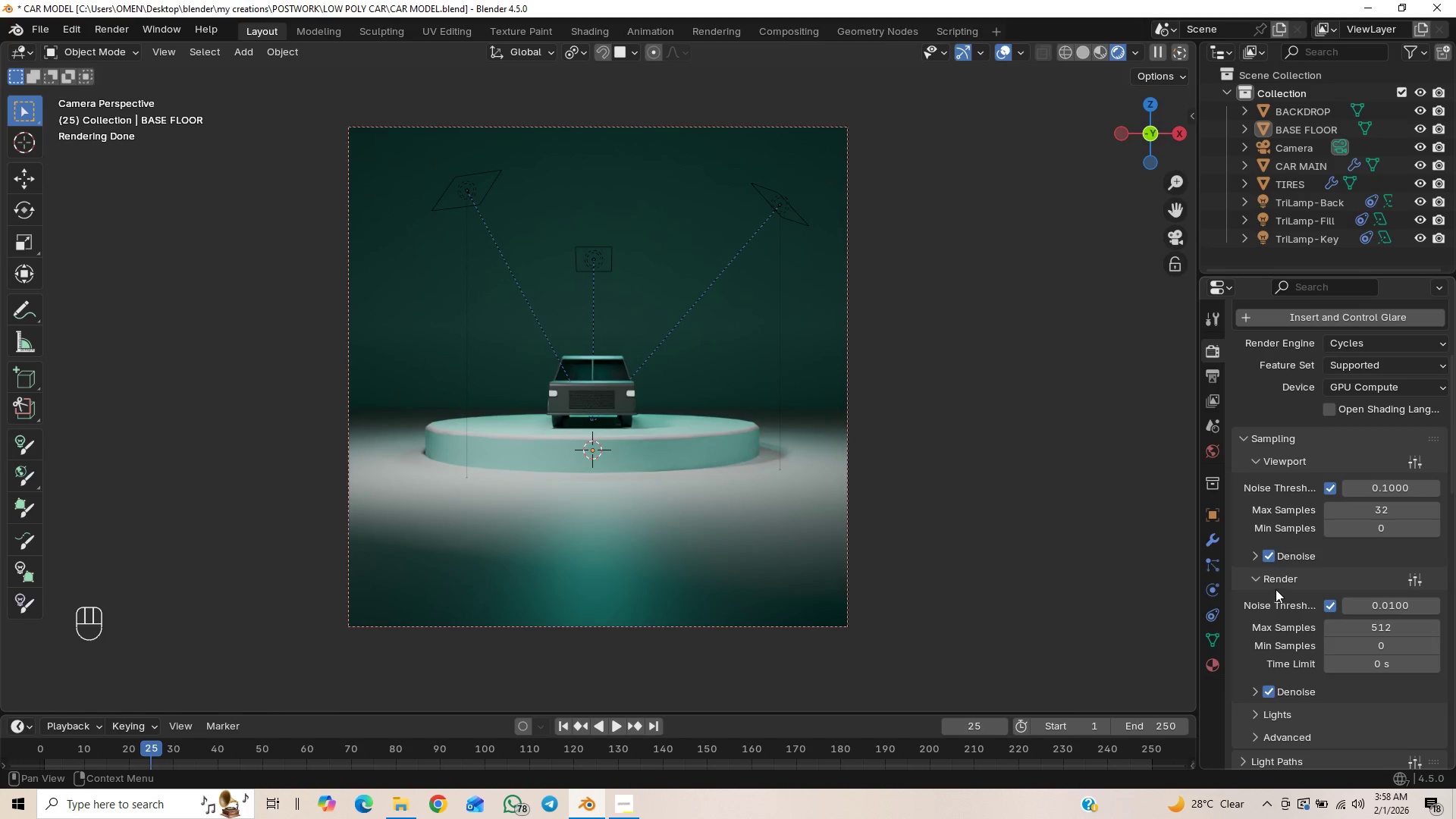 
scroll: coordinate [1336, 535], scroll_direction: up, amount: 3.0
 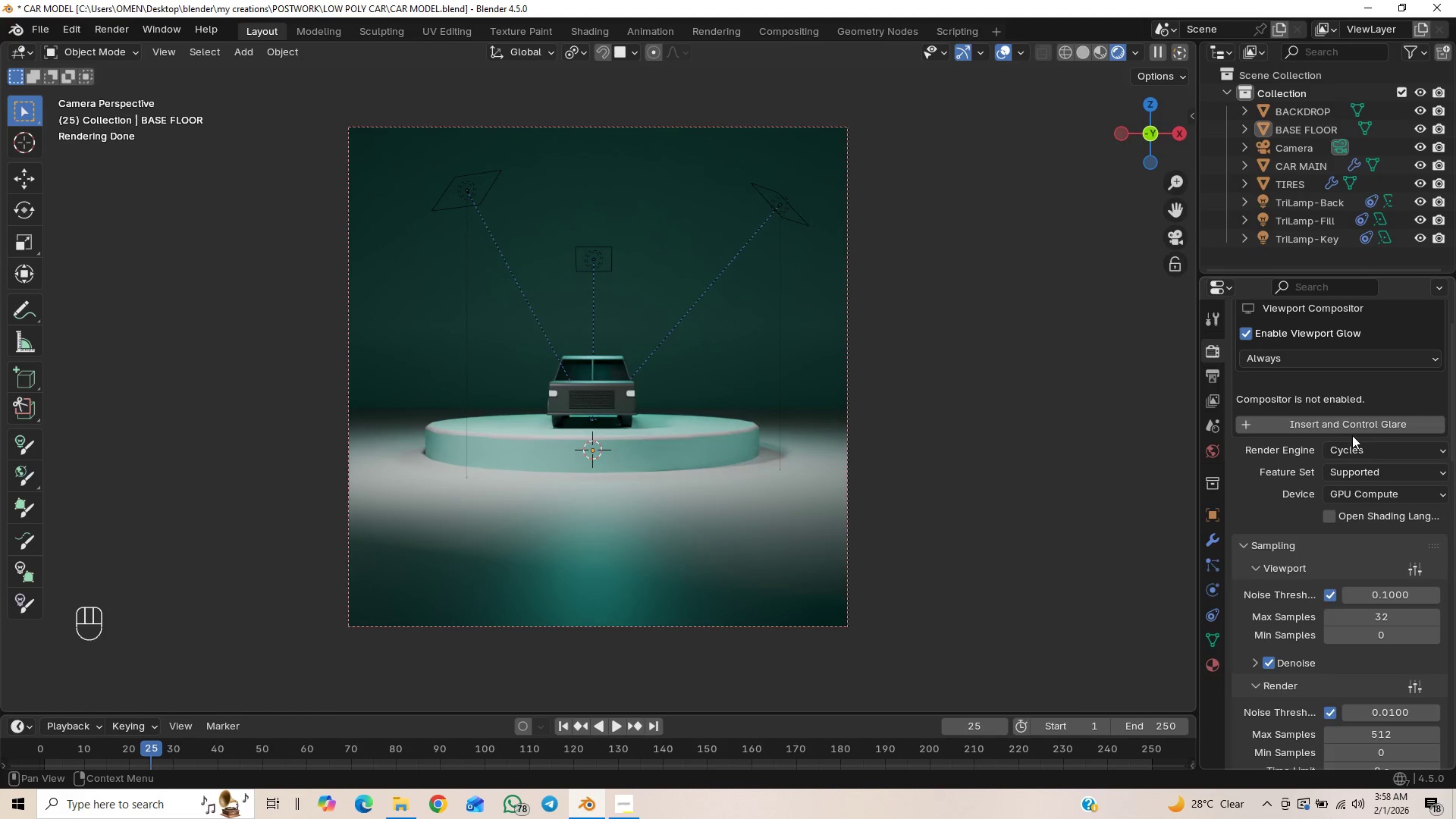 
left_click([1352, 421])
 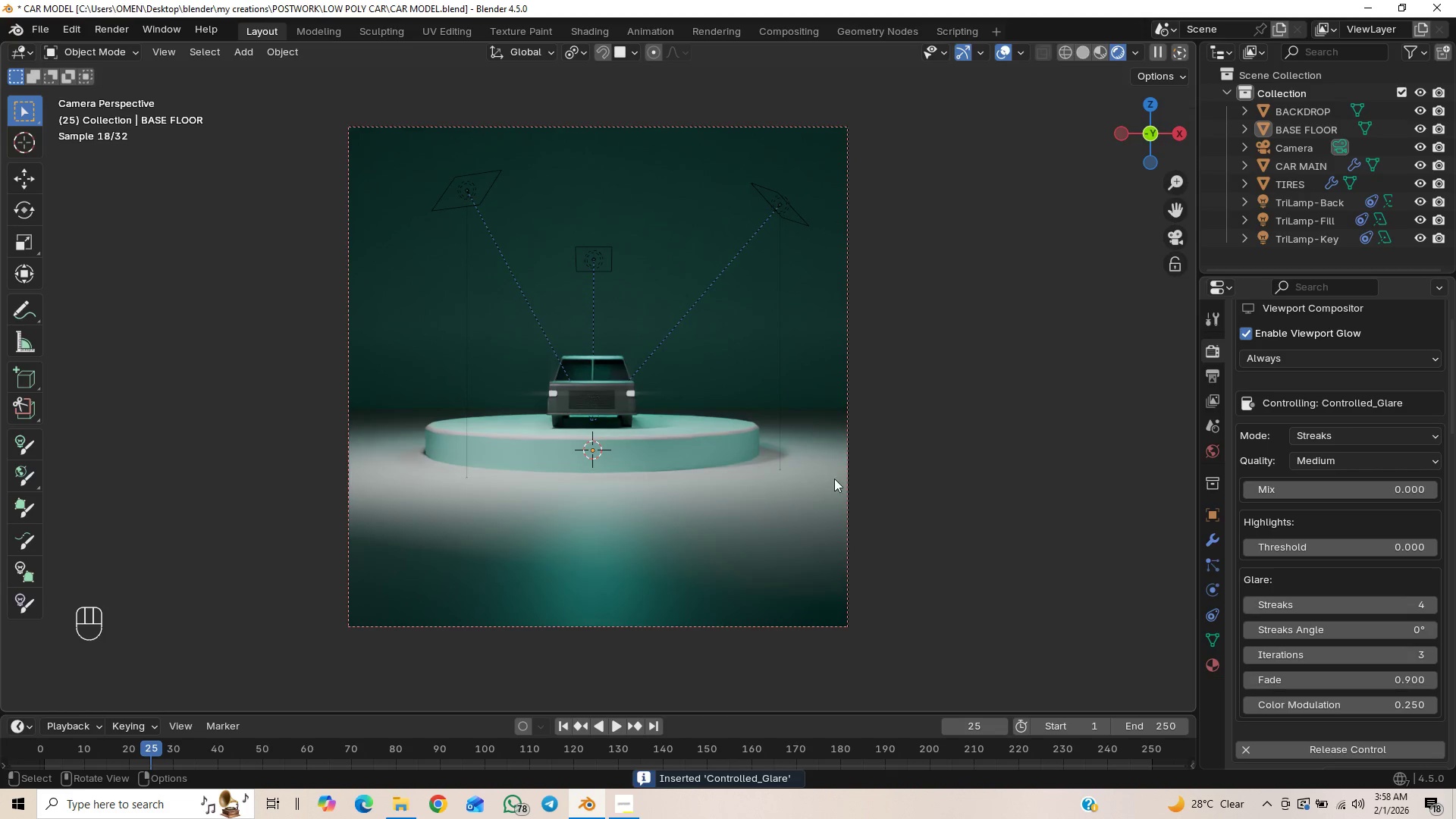 
left_click([1323, 441])
 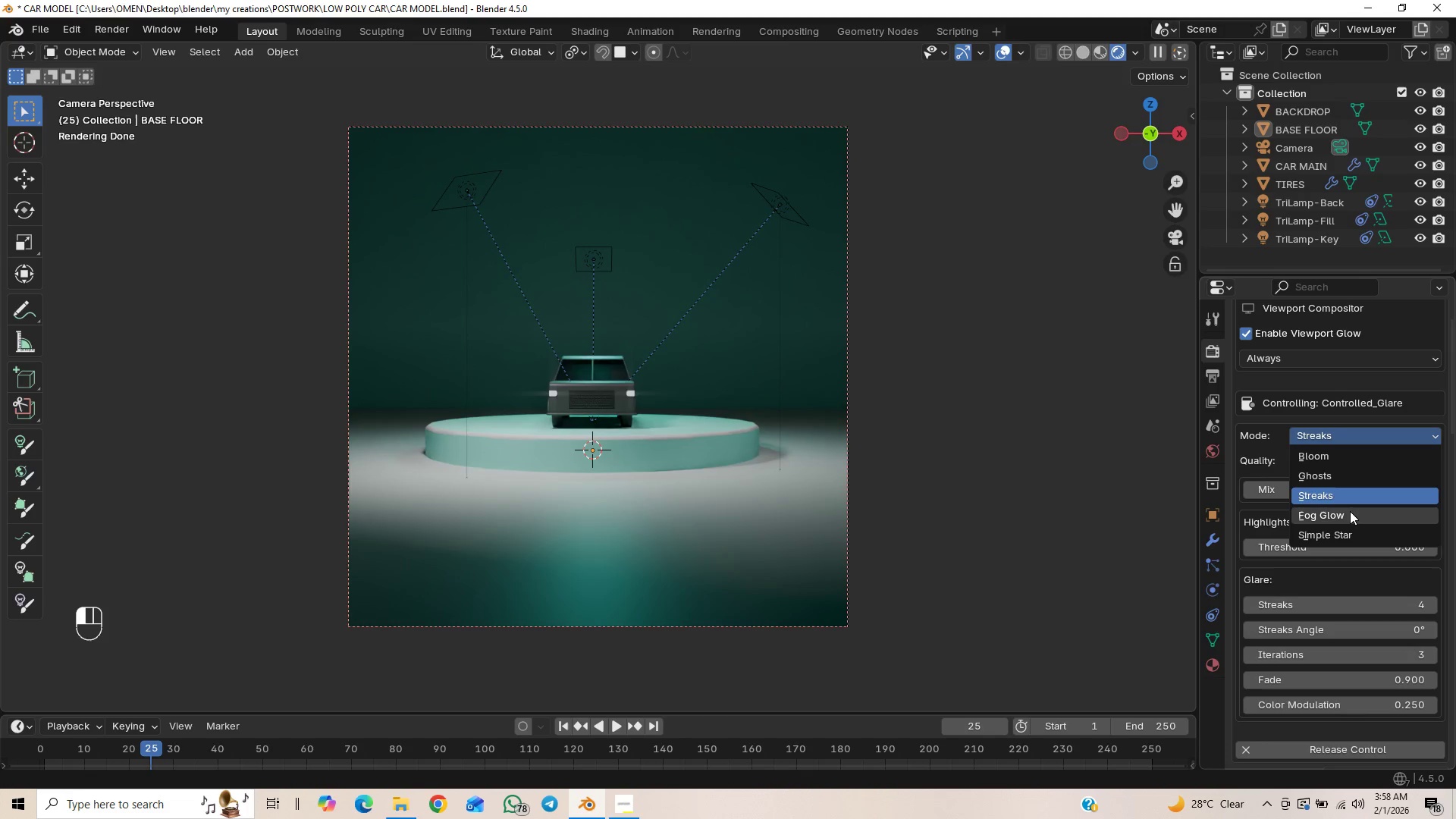 
left_click([1349, 512])
 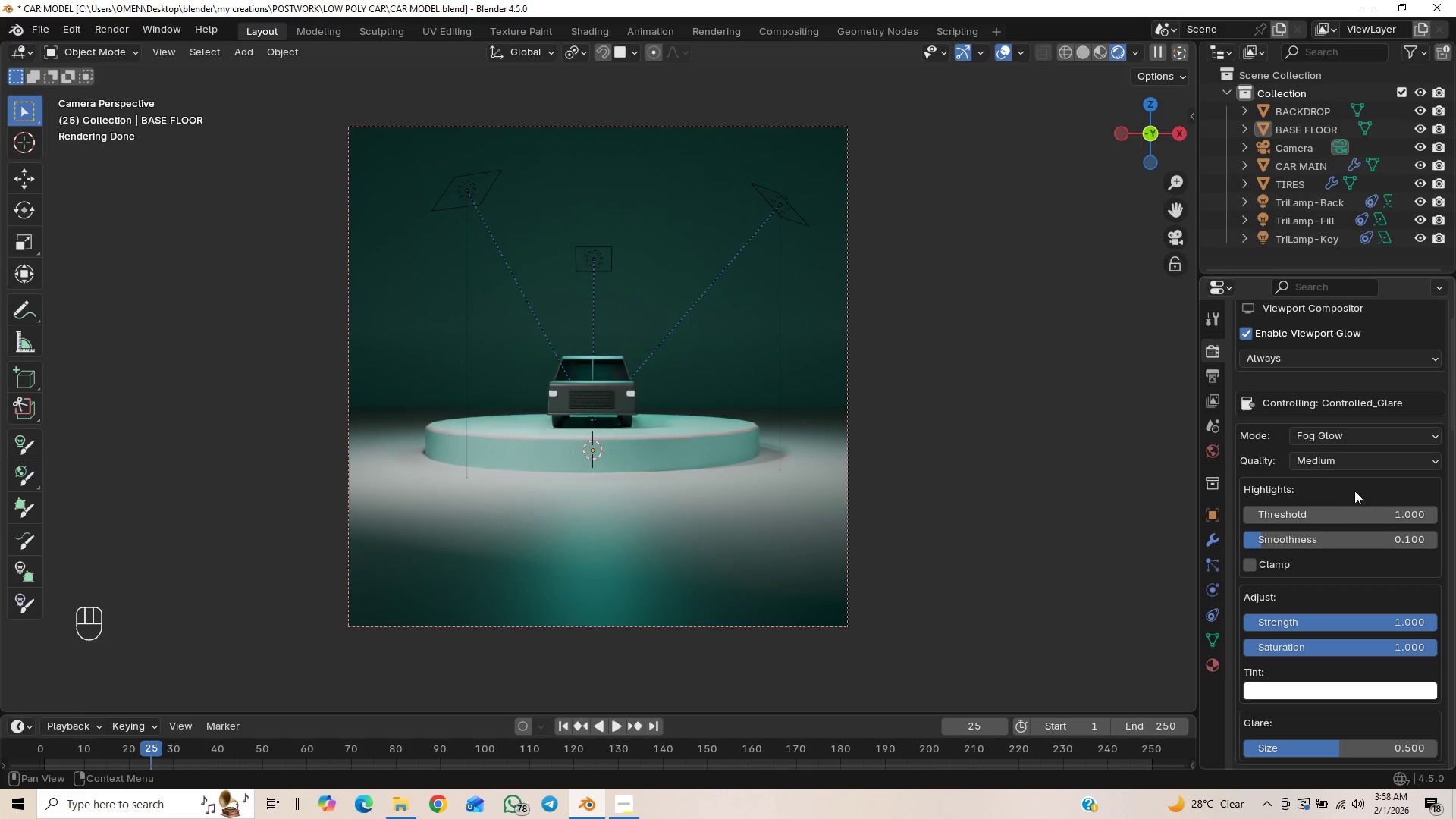 
left_click([1363, 441])
 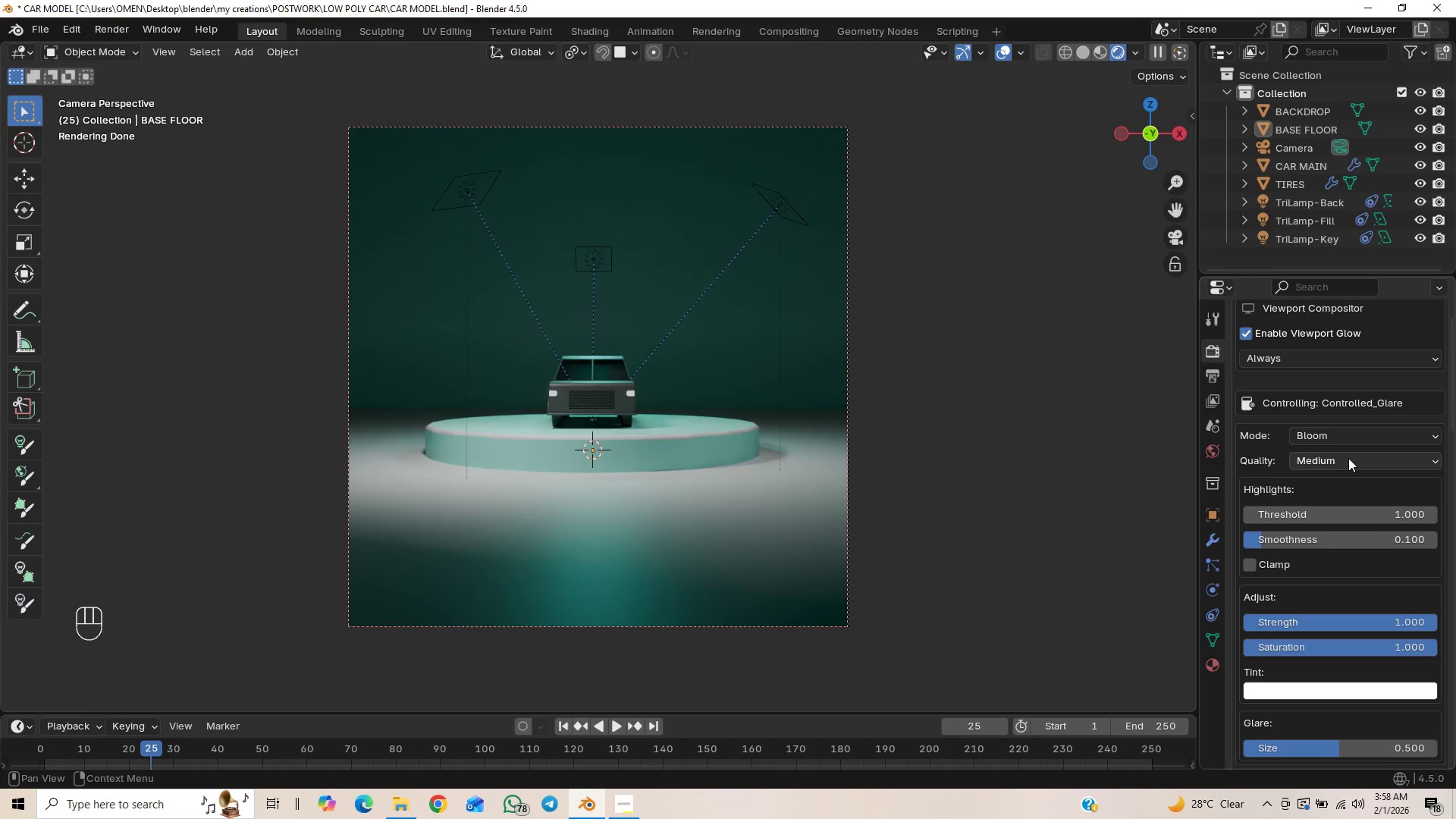 
mouse_move([1352, 444])
 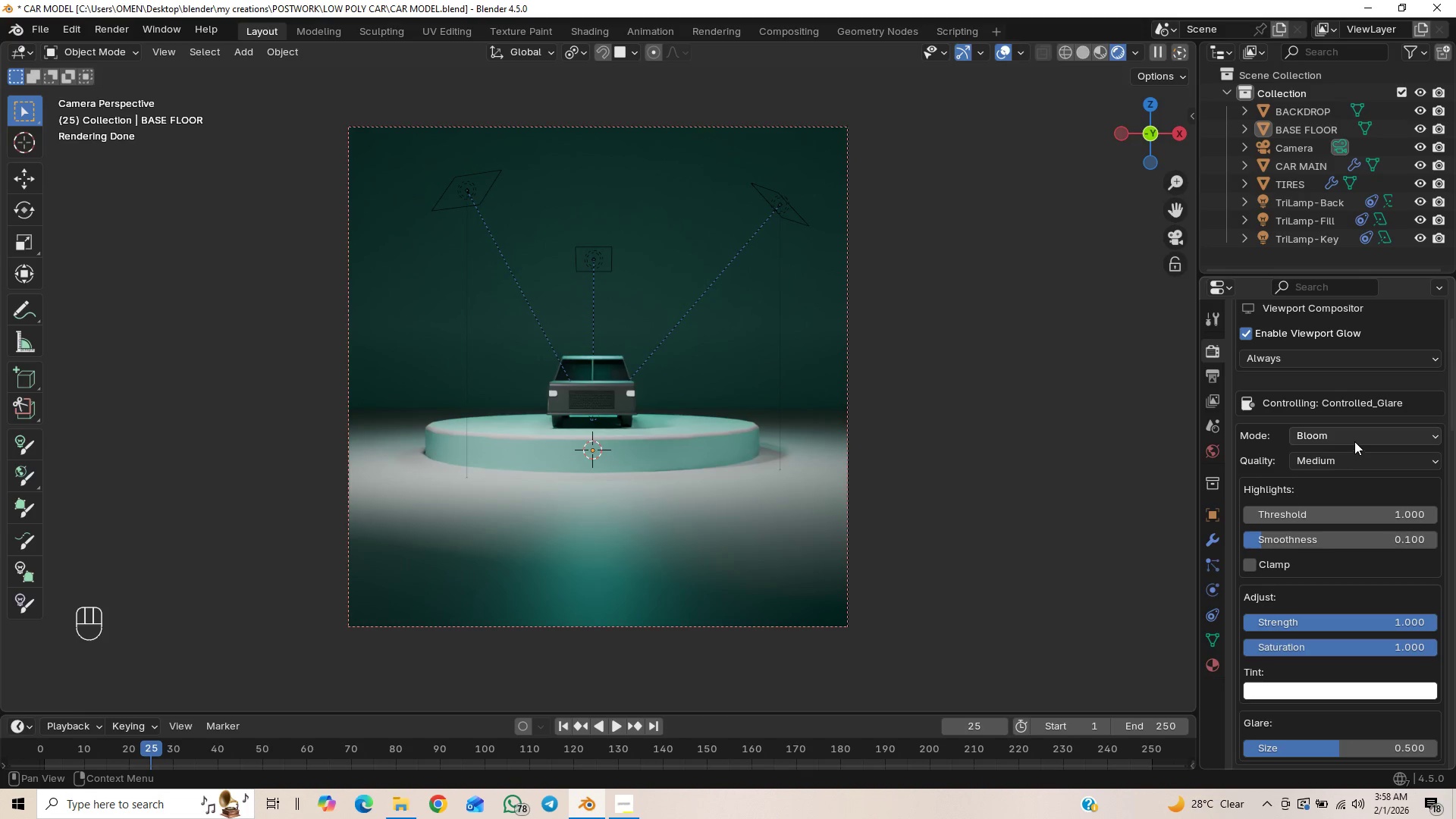 
left_click([1355, 441])
 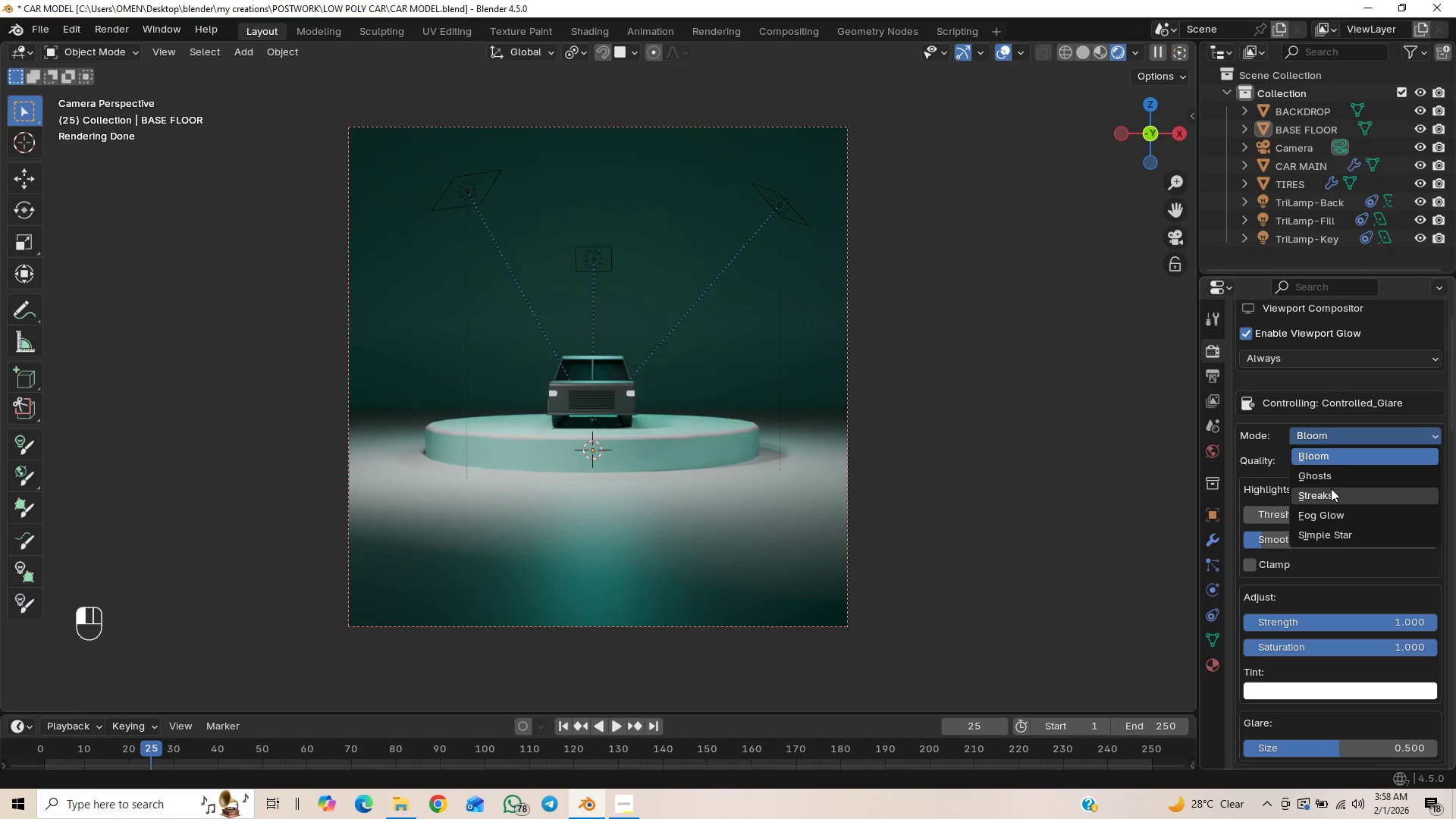 
left_click([1338, 470])
 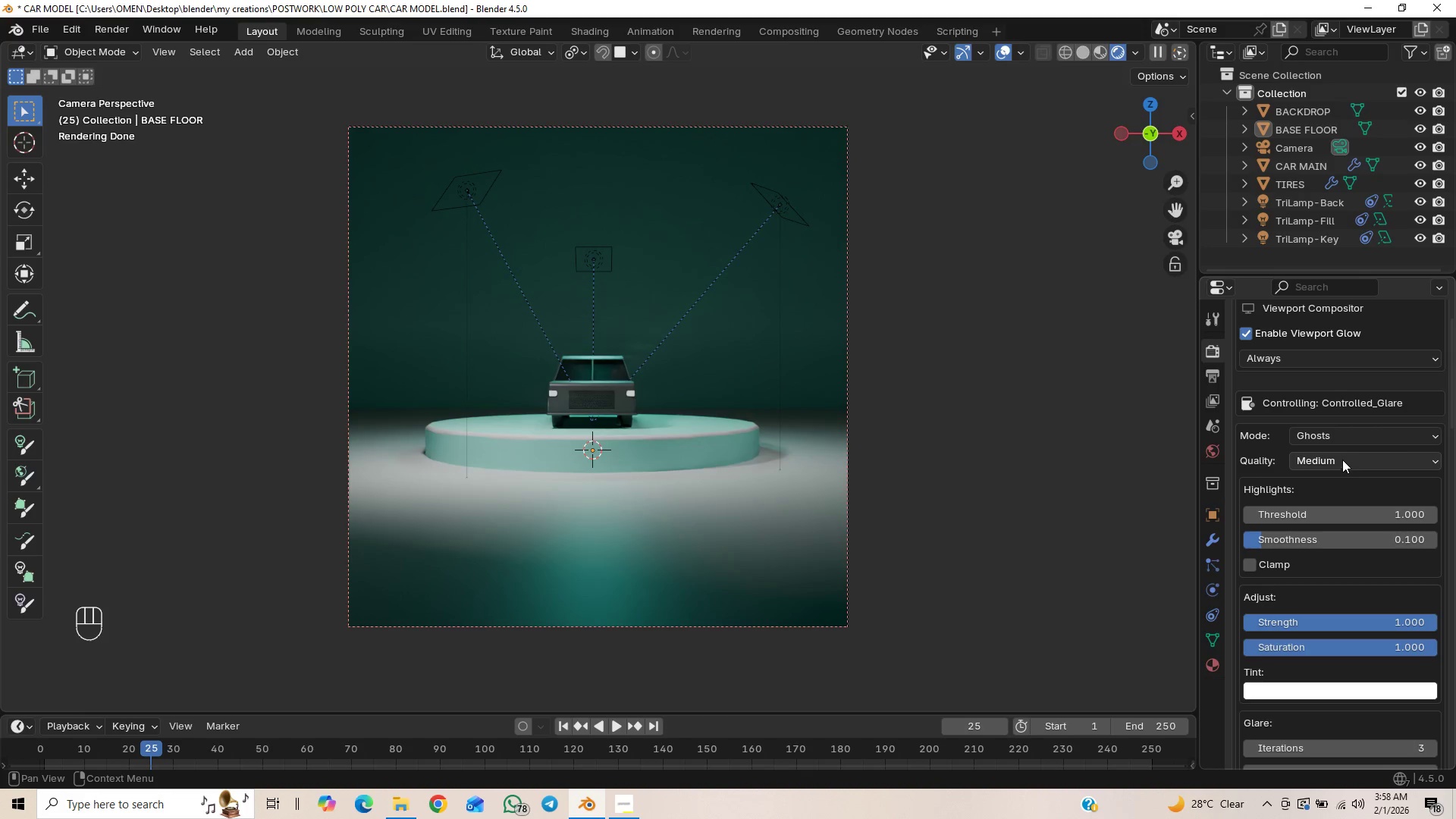 
left_click([1356, 440])
 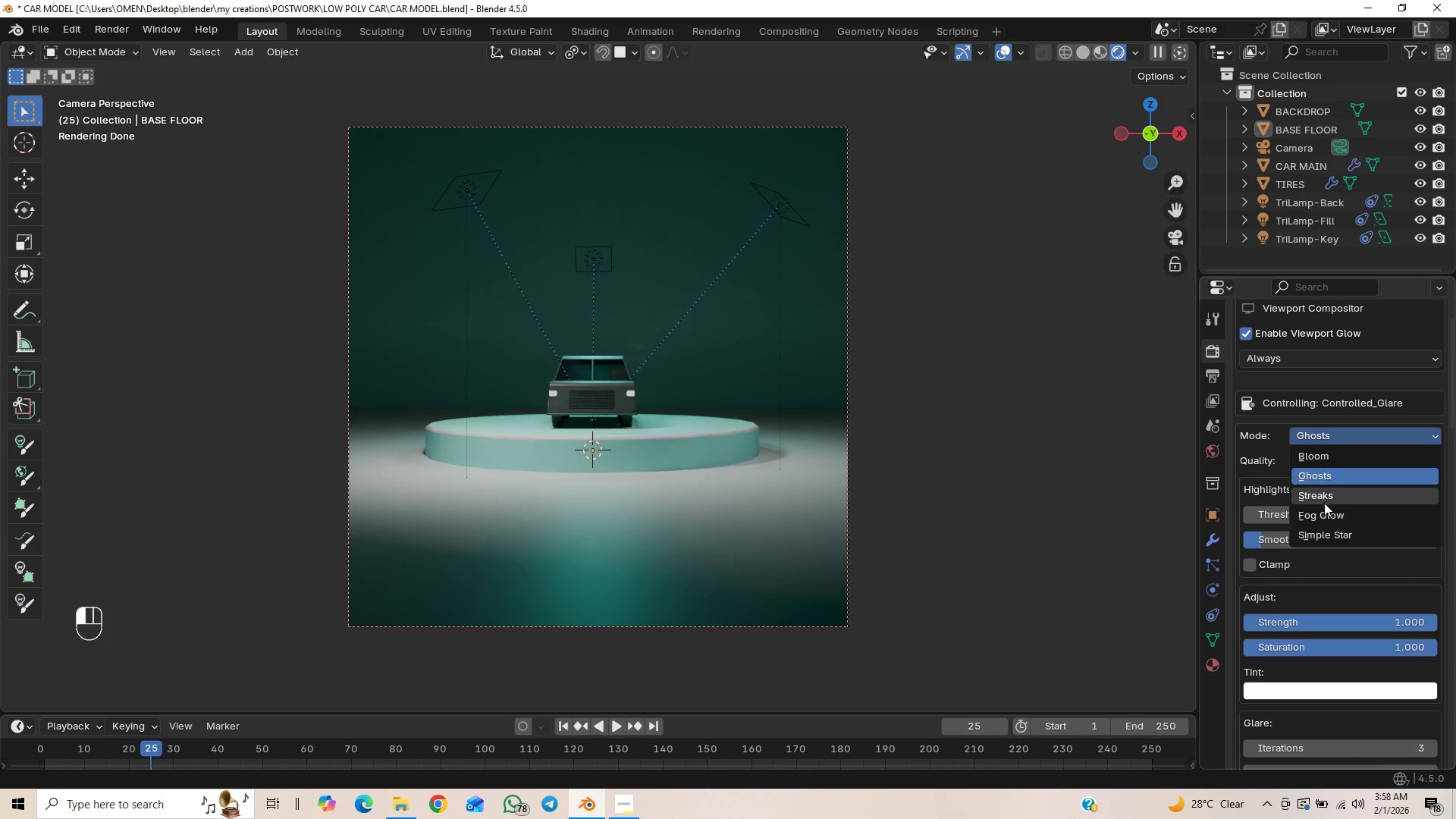 
left_click([1329, 490])
 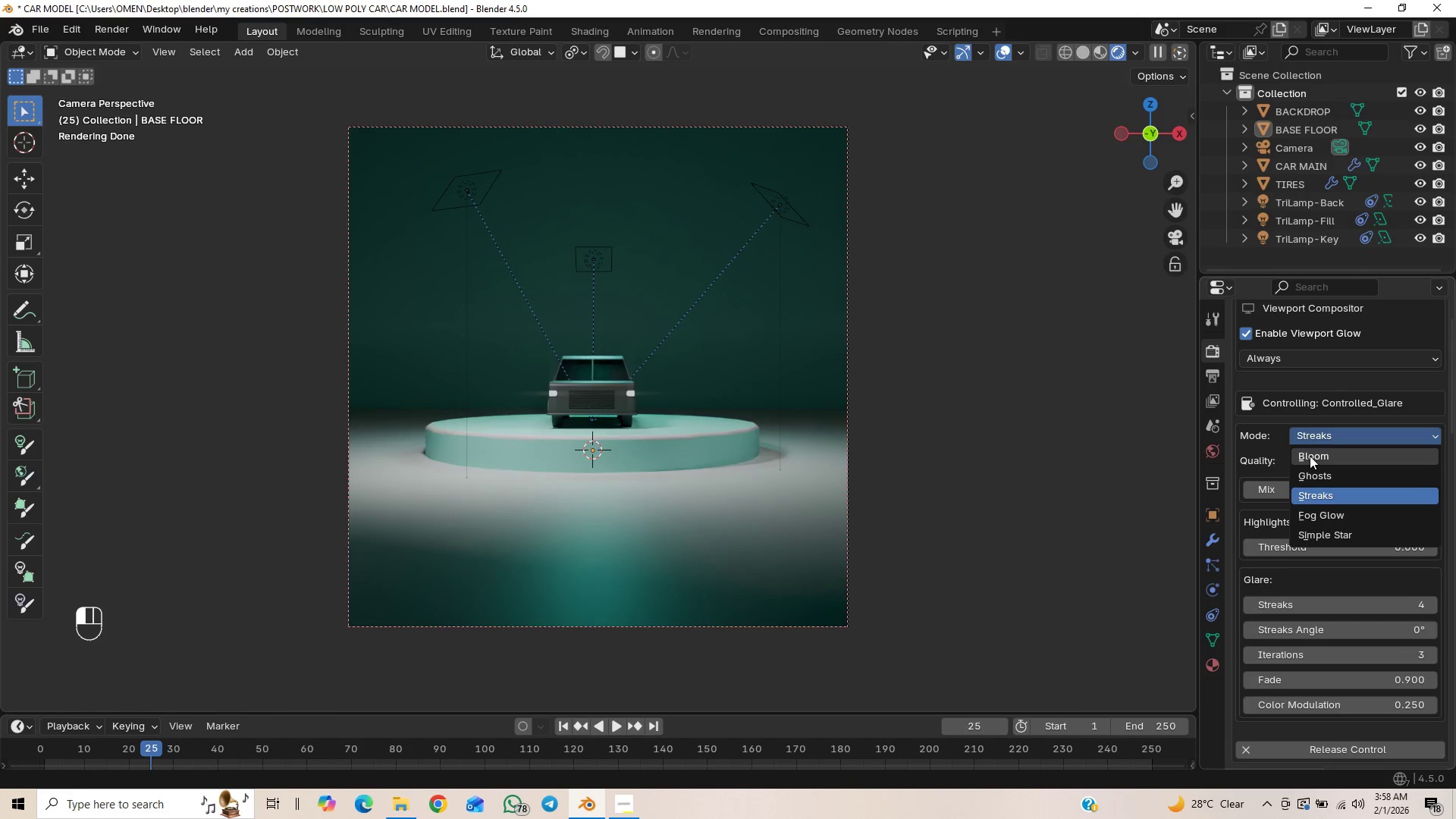 
left_click([1316, 535])
 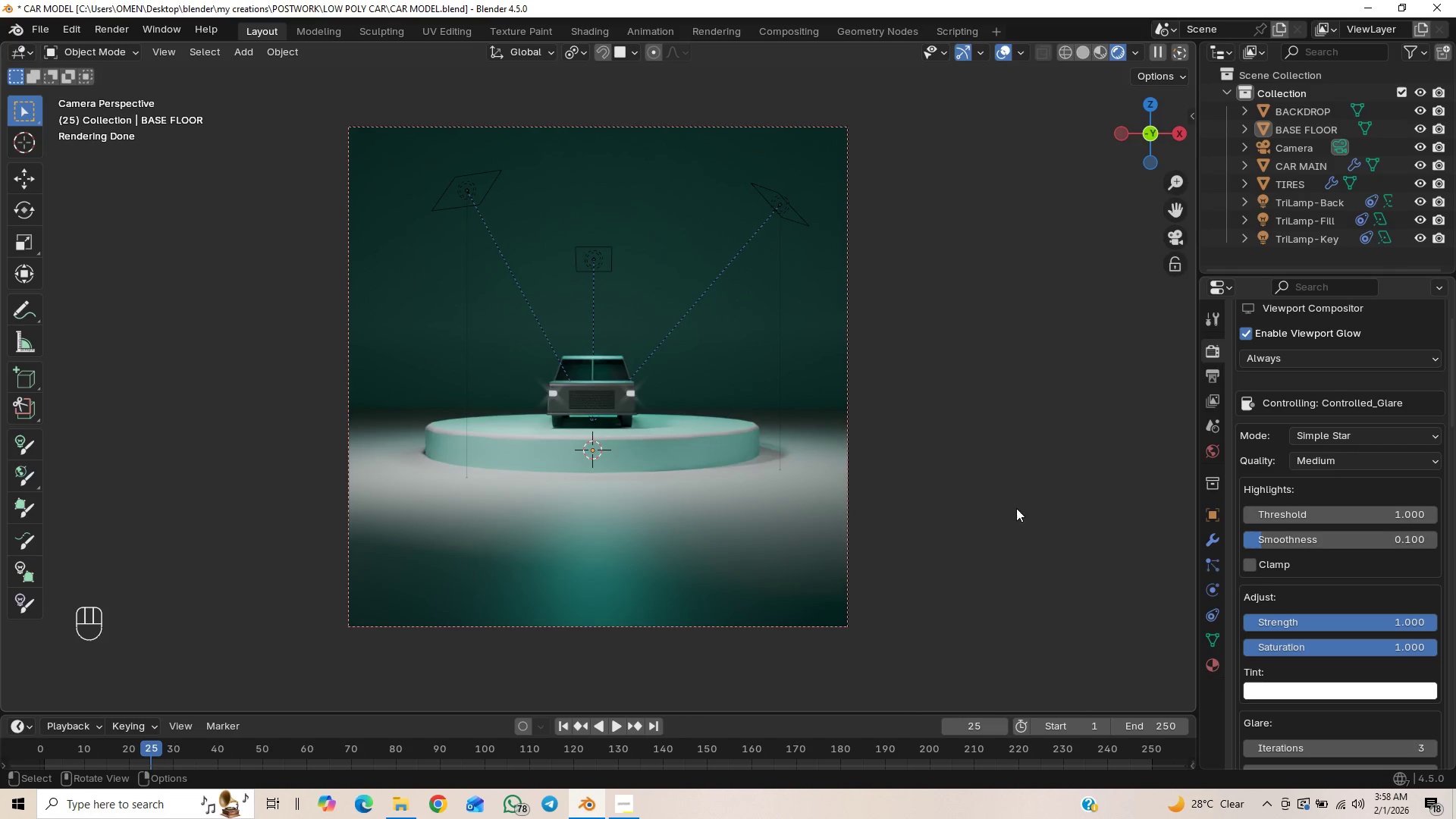 
scroll: coordinate [923, 488], scroll_direction: up, amount: 2.0
 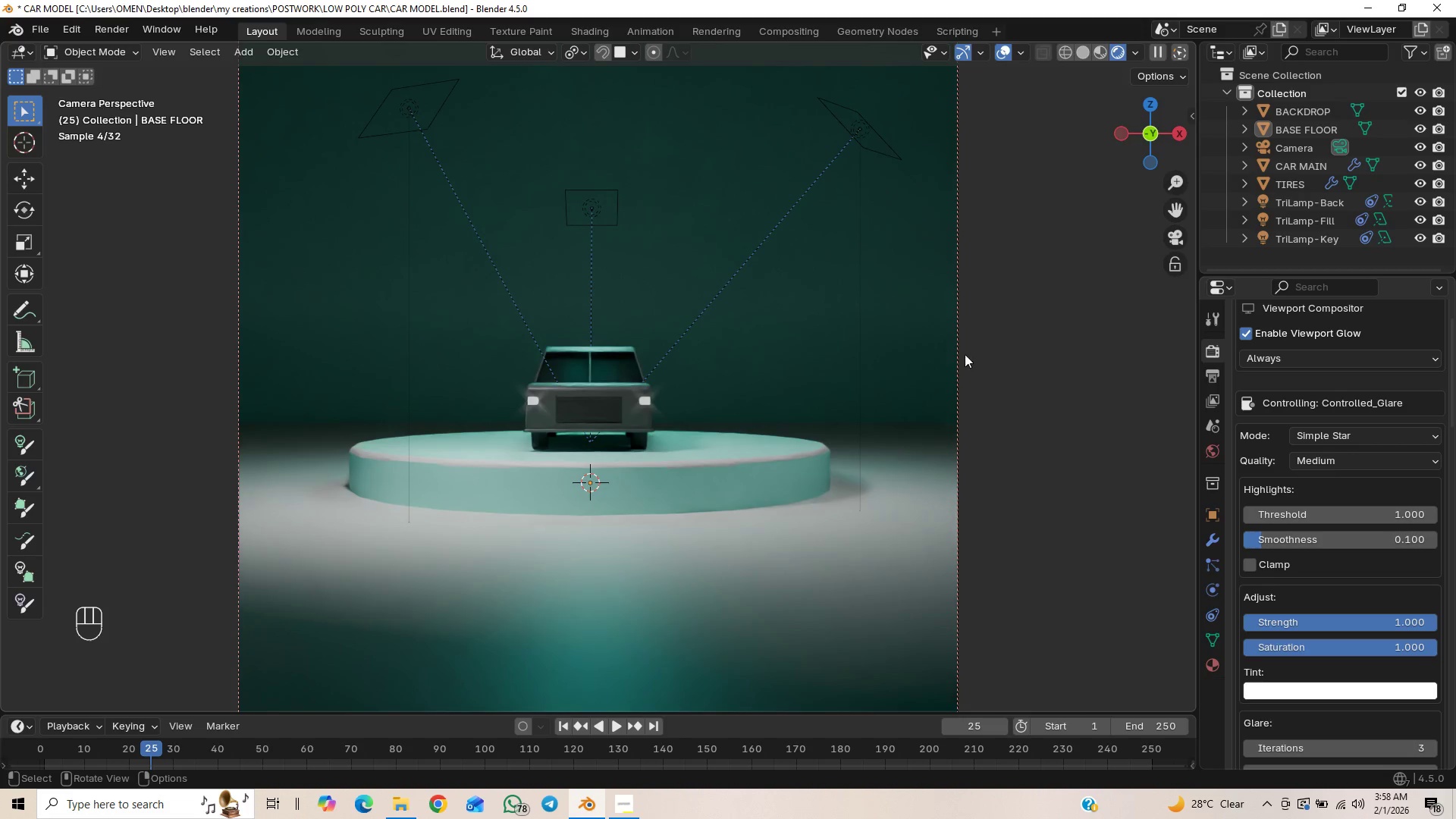 
scroll: coordinate [1009, 405], scroll_direction: down, amount: 1.0
 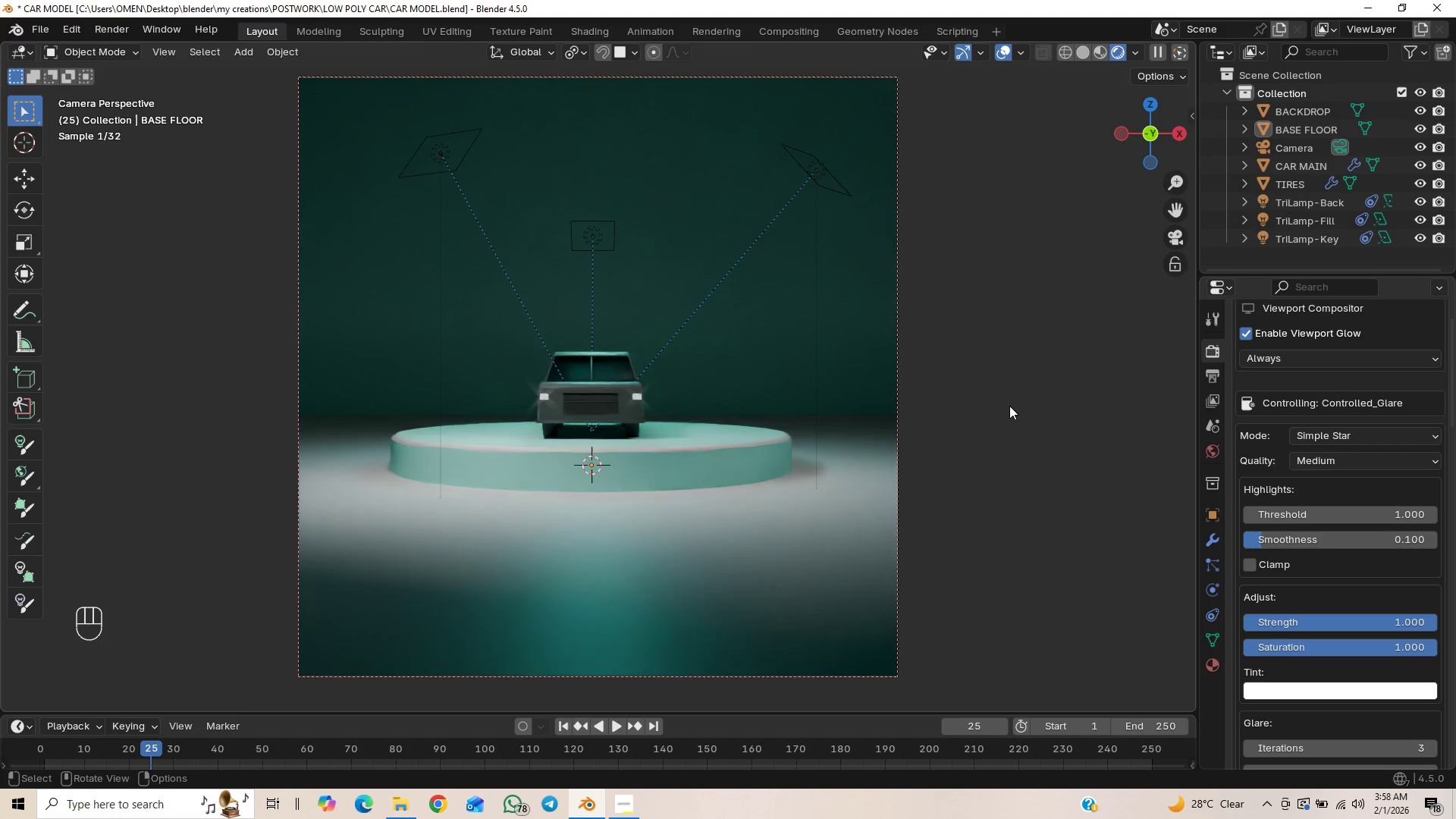 
key(Control+S)
 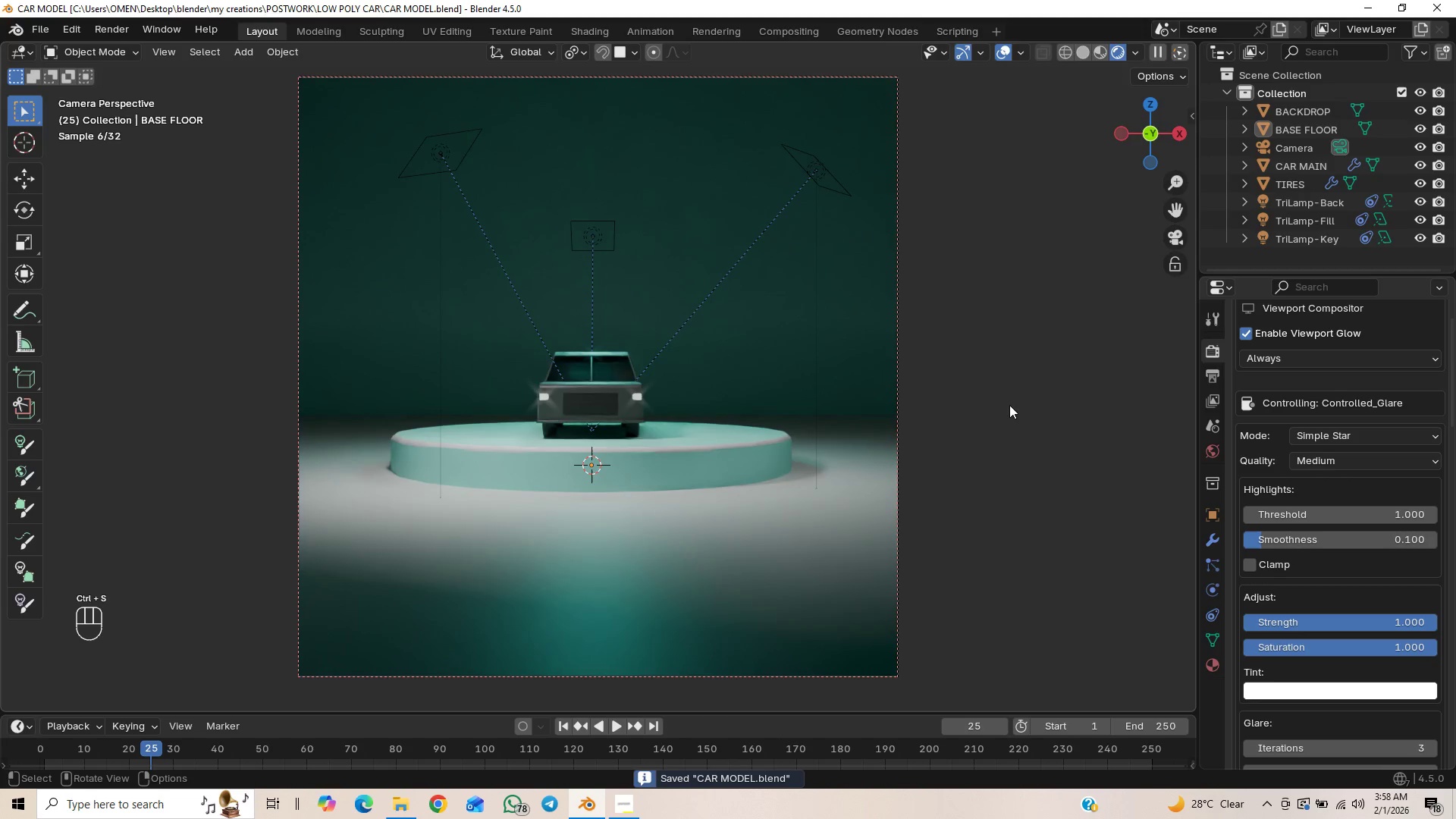 
scroll: coordinate [1010, 404], scroll_direction: down, amount: 1.0
 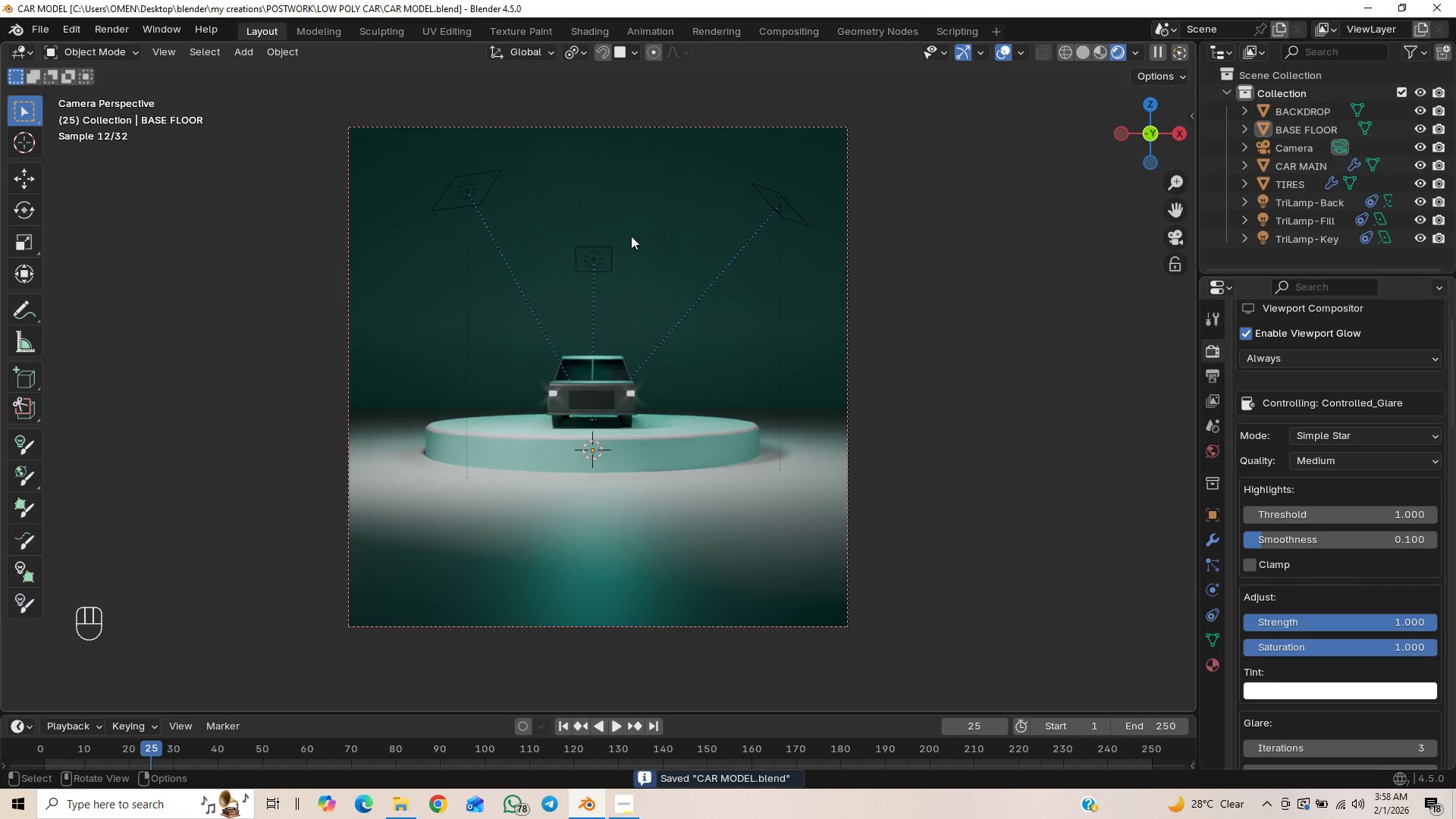 
left_click([601, 250])
 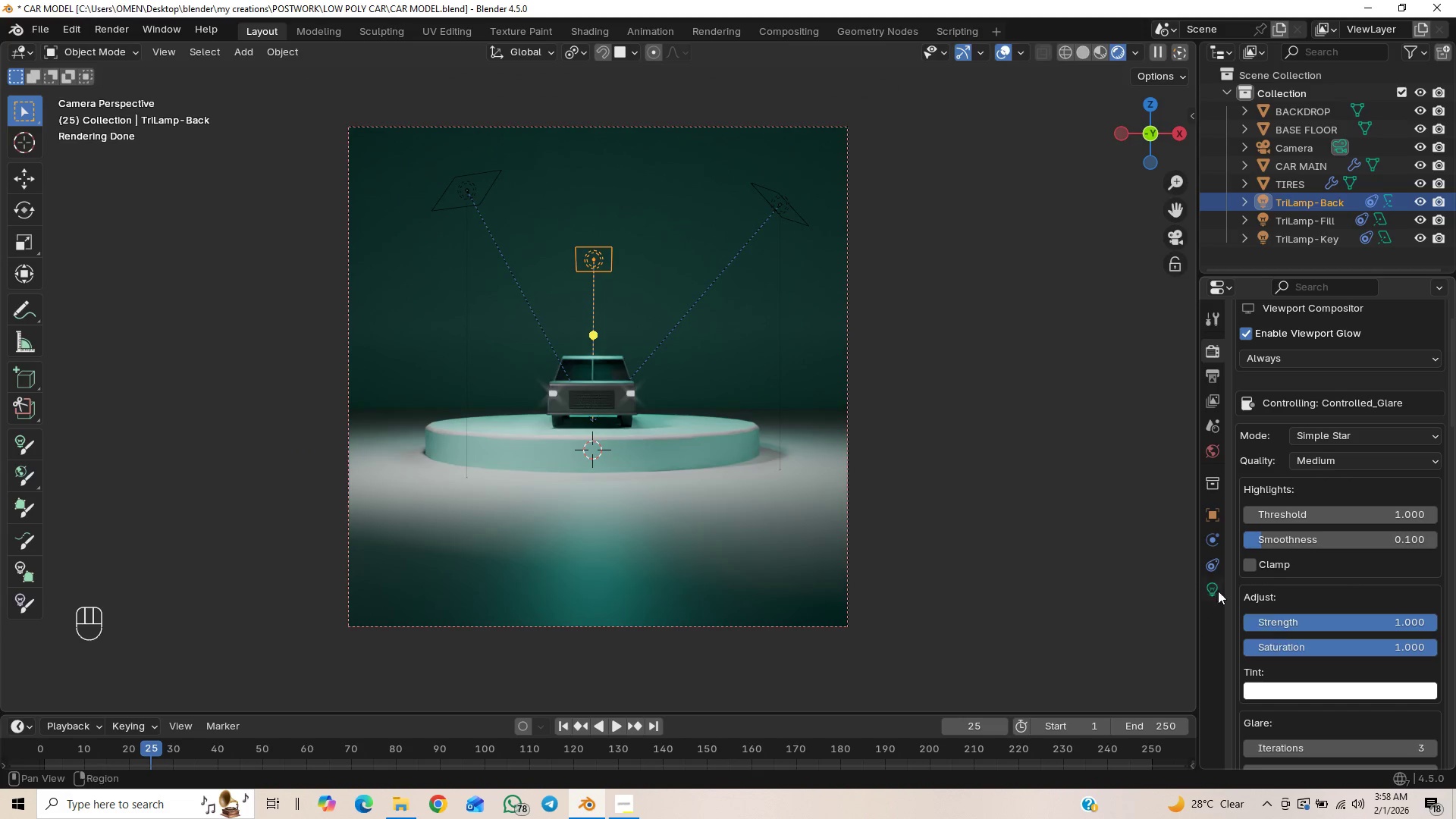 
left_click([1213, 588])
 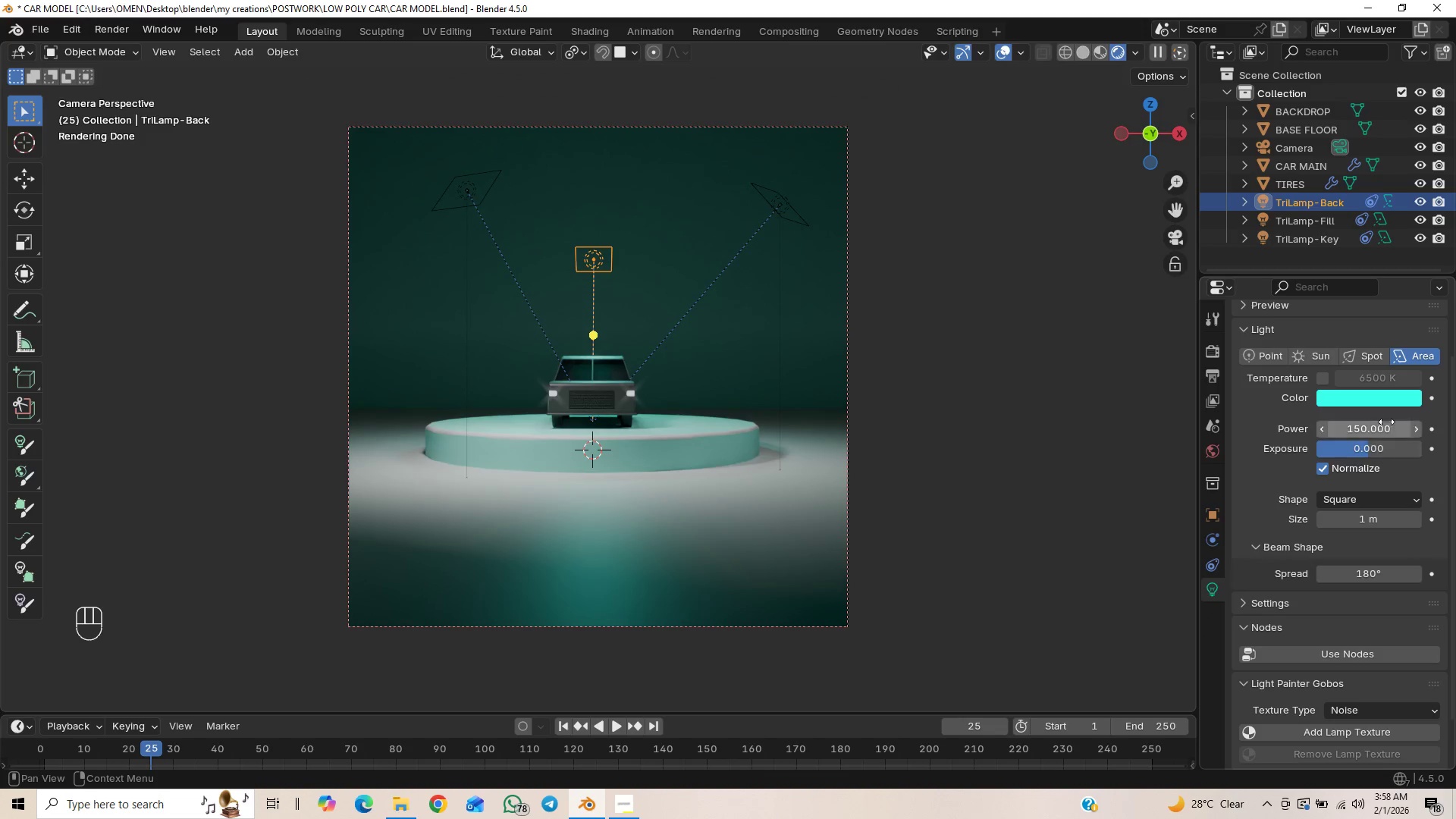 
left_click([1389, 398])
 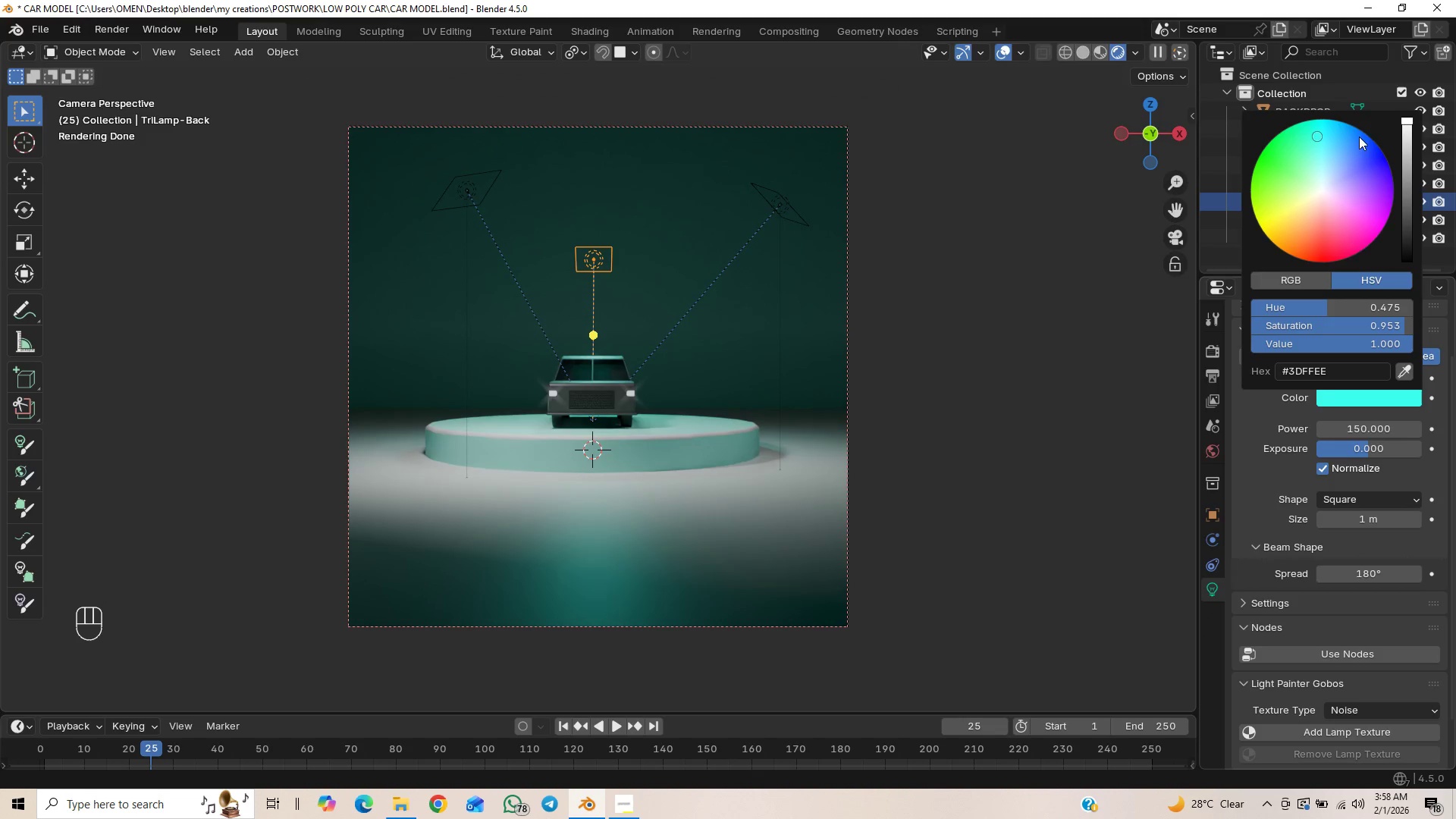 
left_click_drag(start_coordinate=[1315, 146], to_coordinate=[1277, 224])
 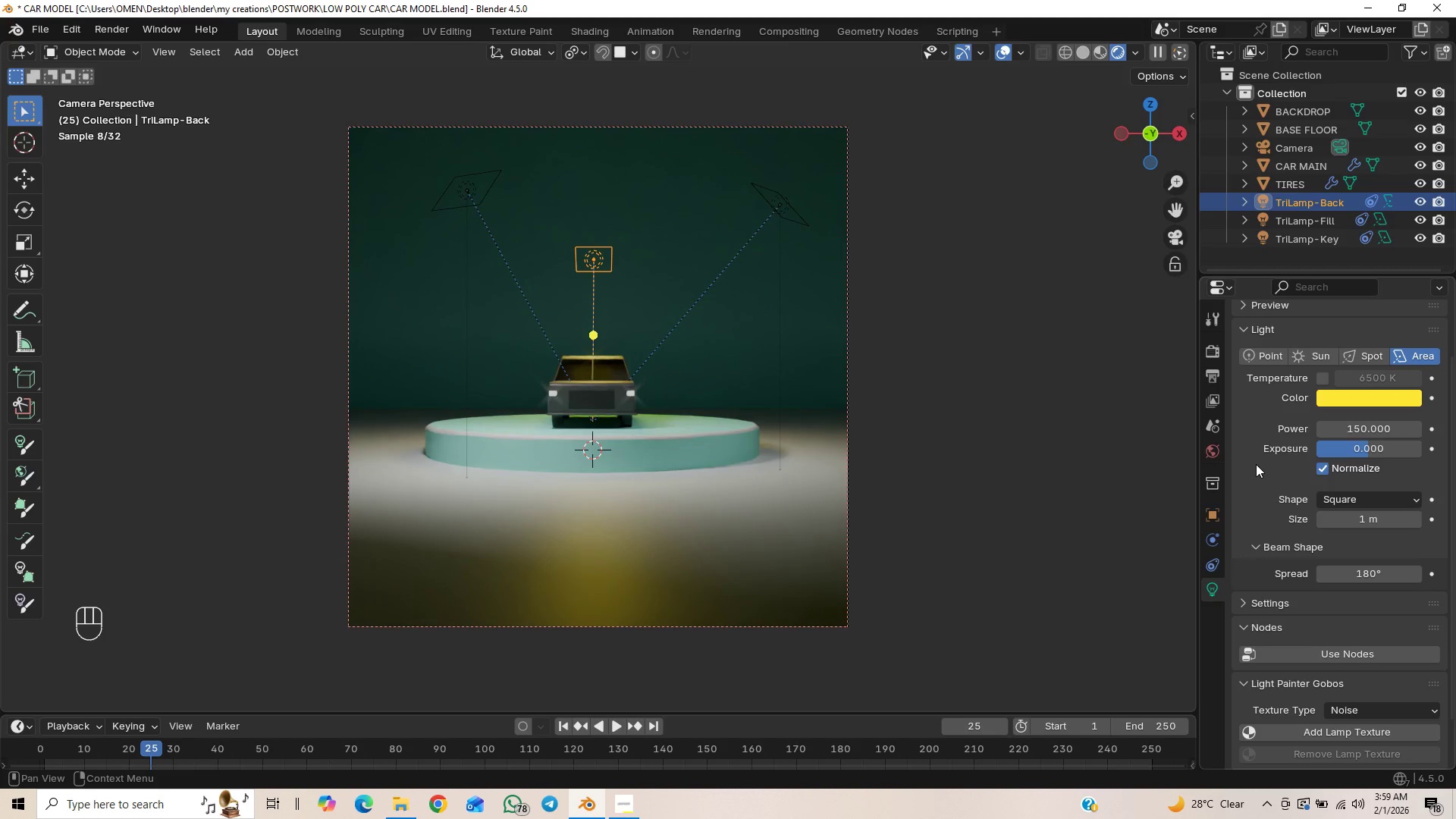 
key(Control+Z)
 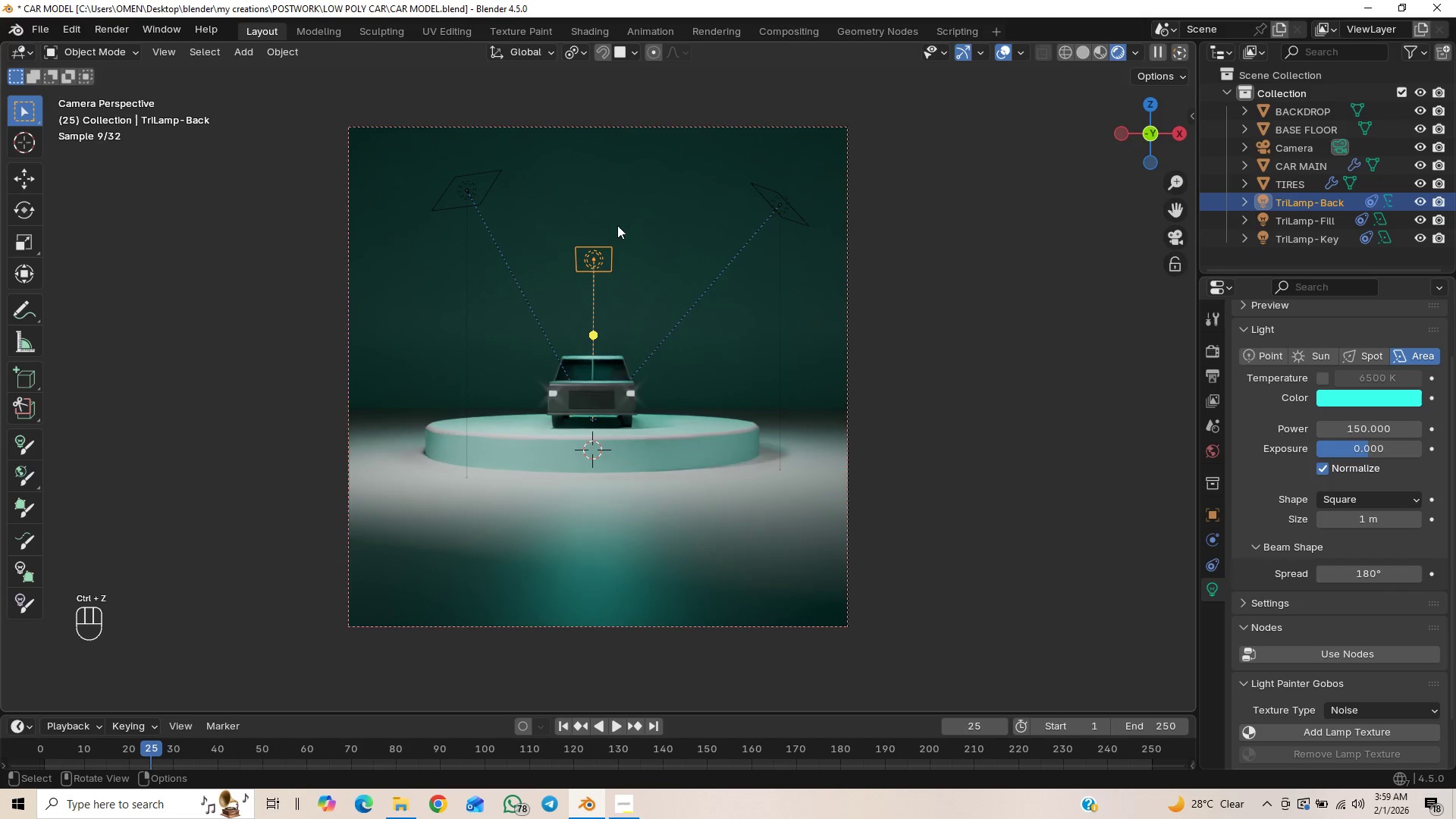 
key(Control+S)
 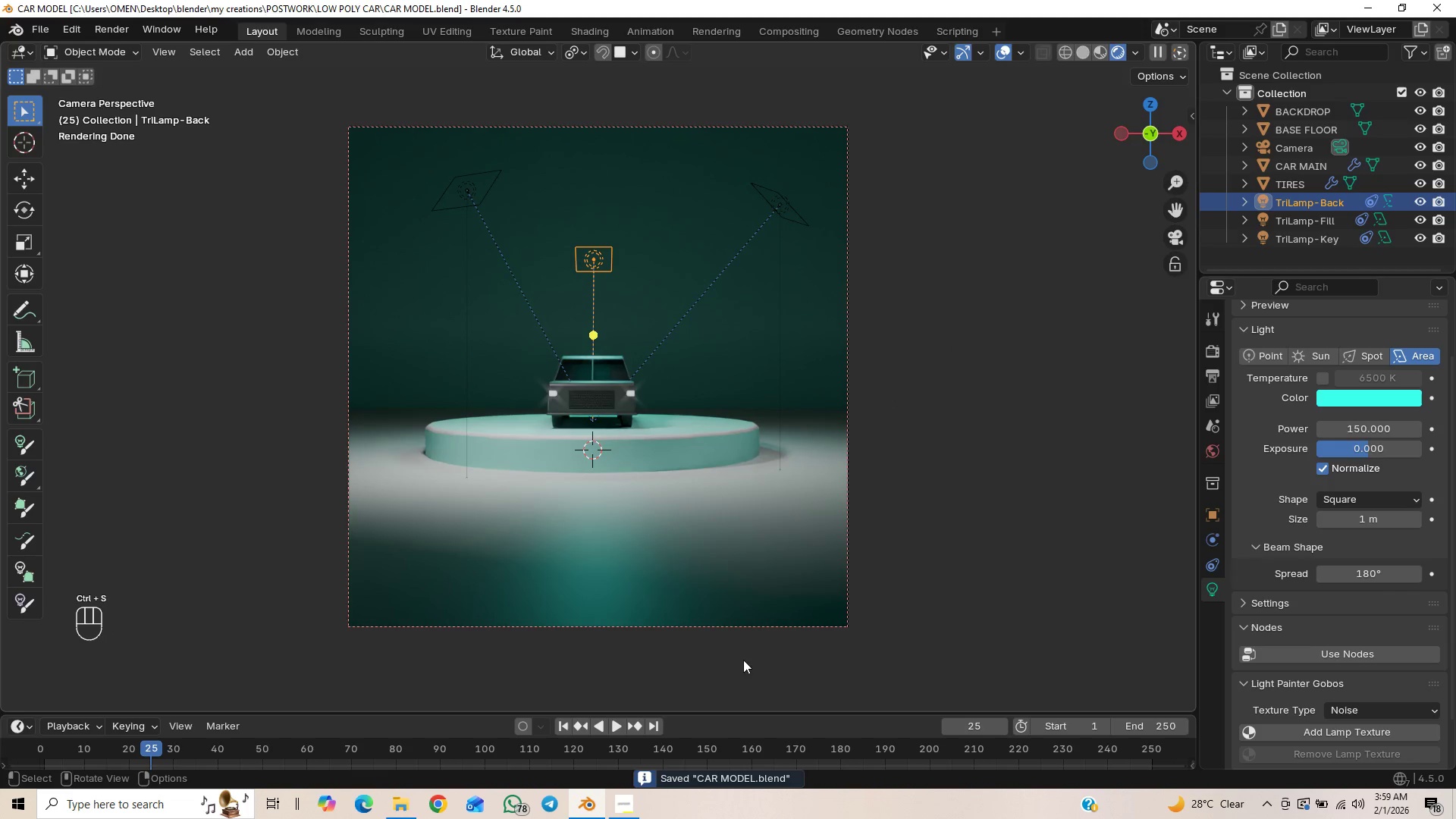 
left_click([620, 806])